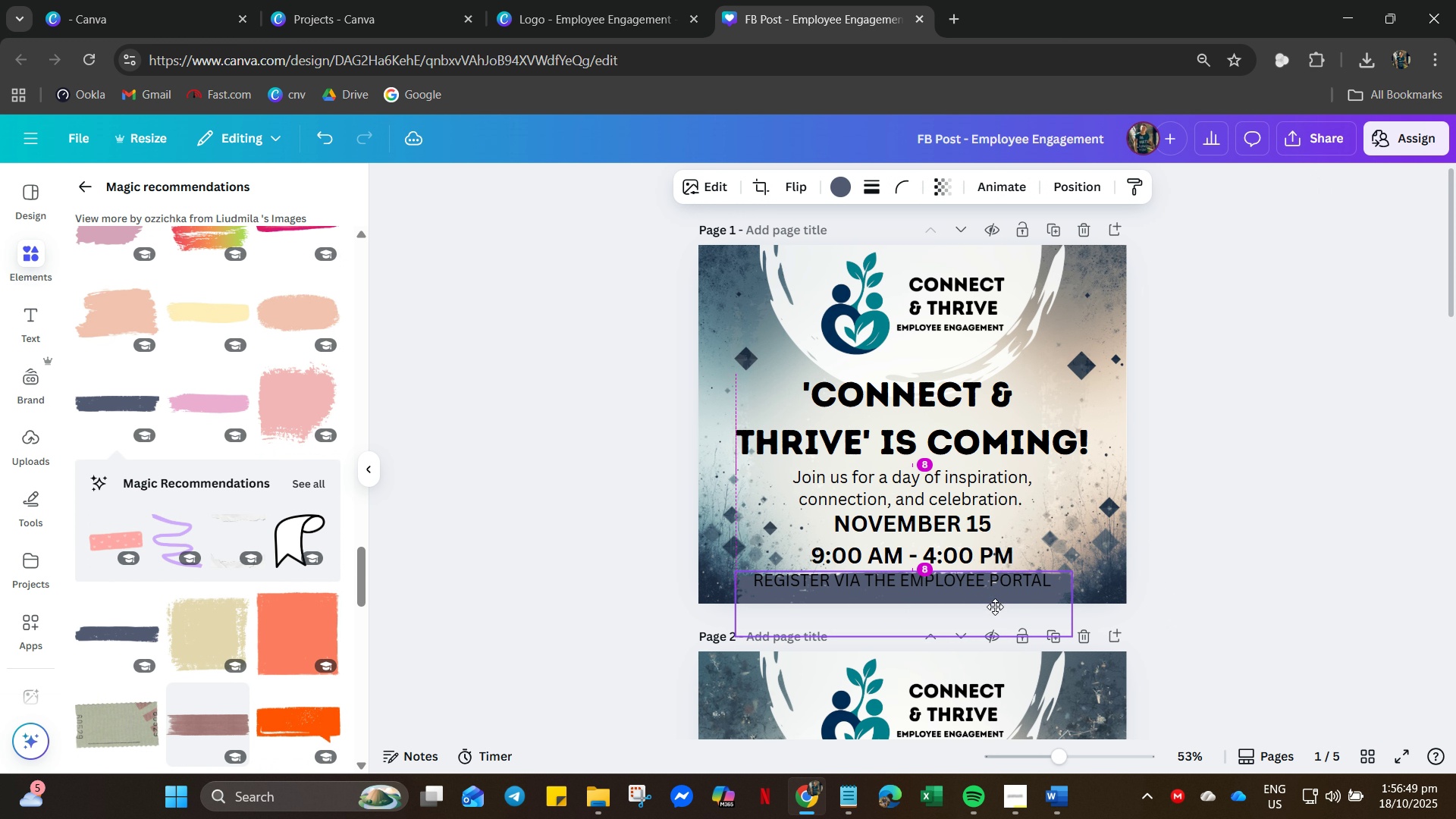 
left_click([937, 193])
 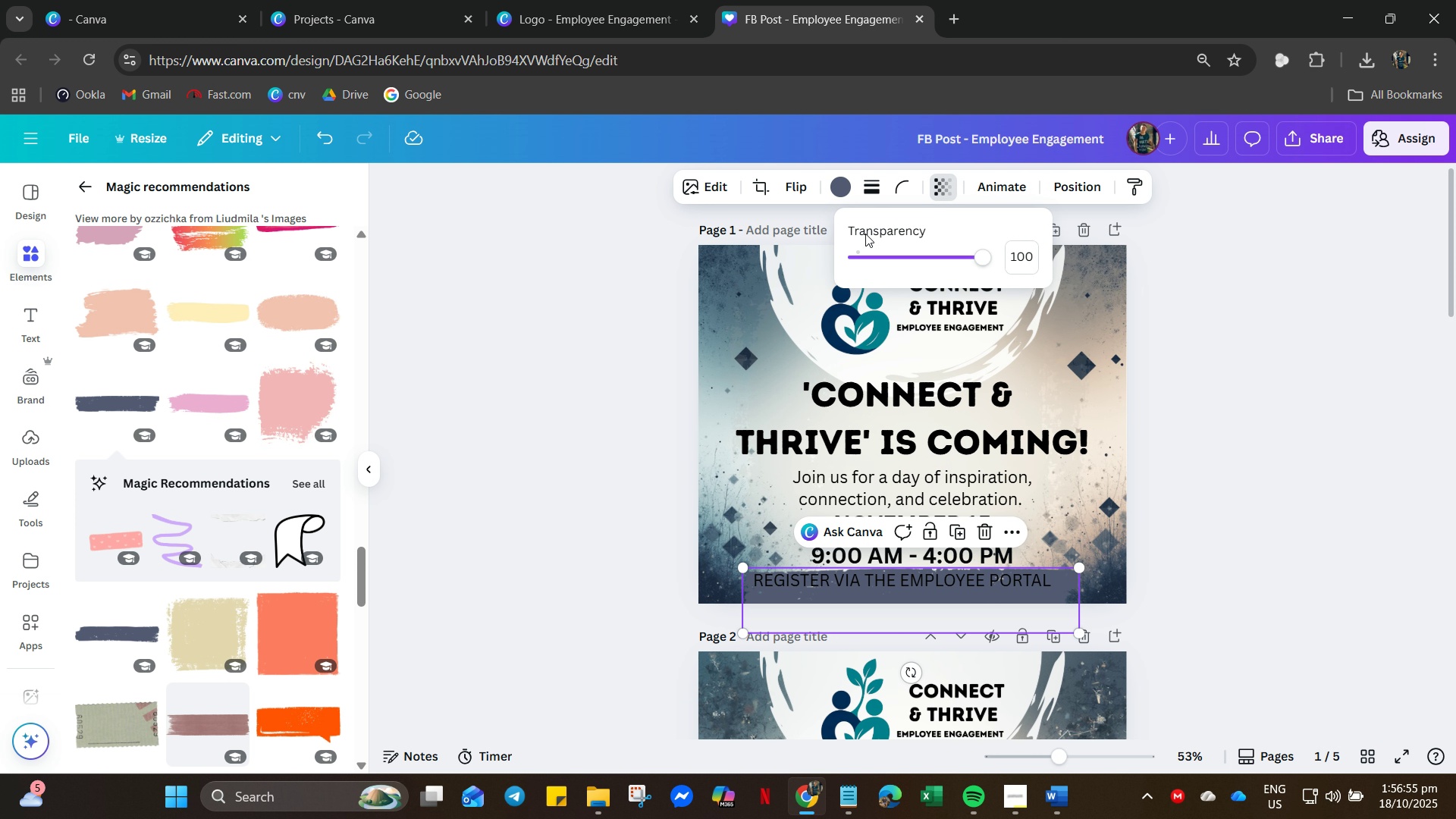 
left_click([846, 199])
 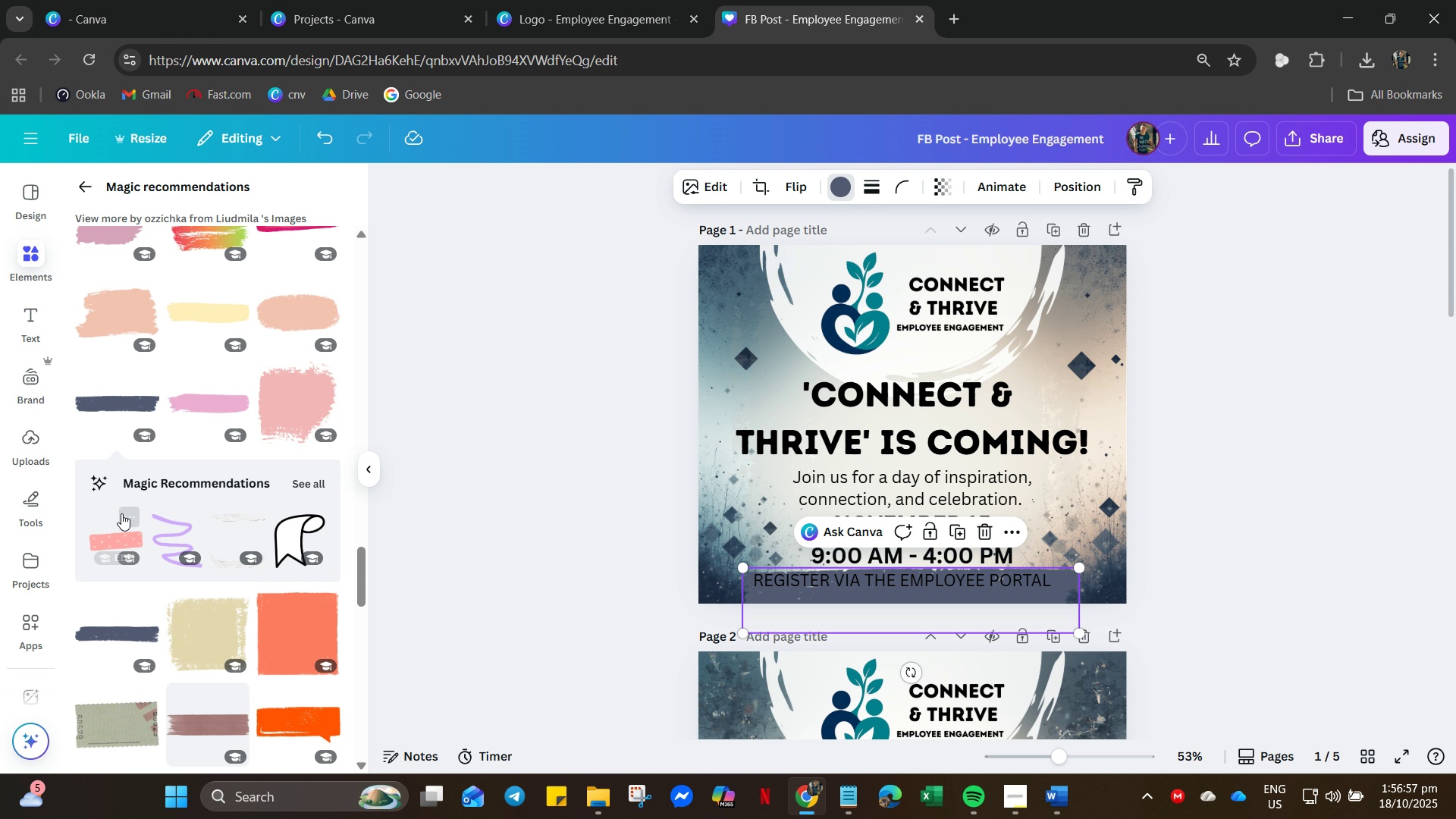 
mouse_move([154, 525])
 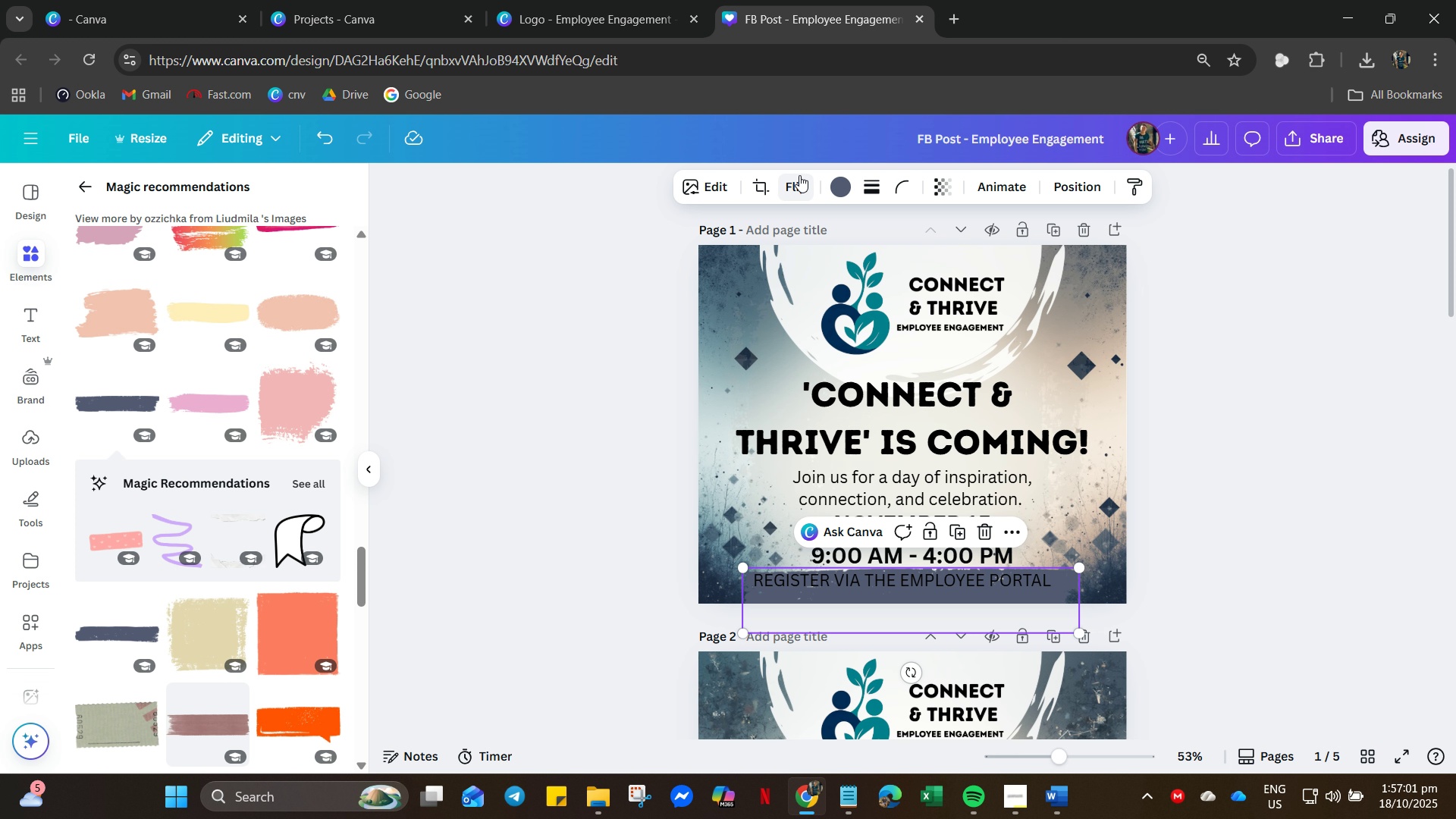 
left_click([836, 180])
 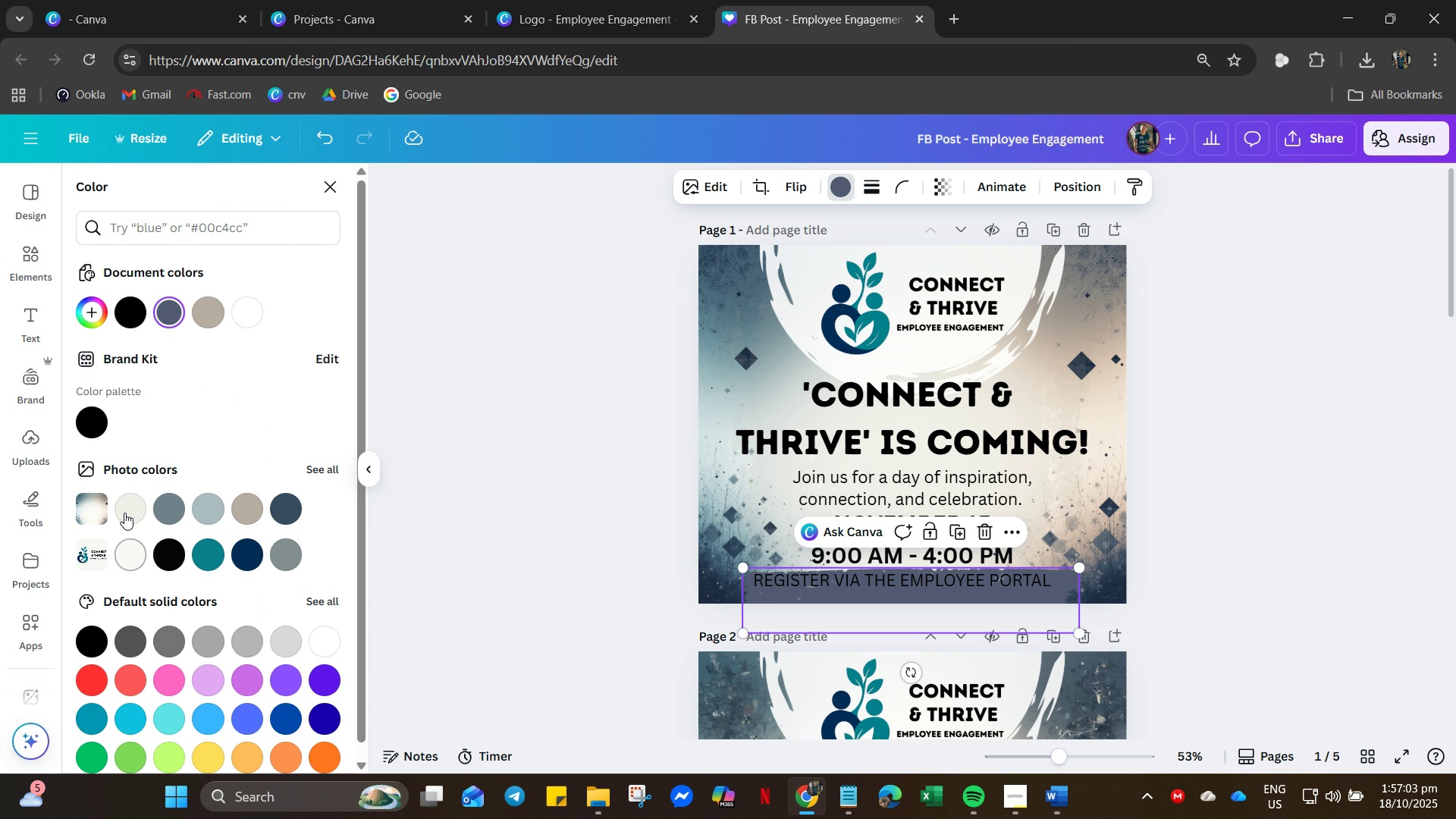 
left_click([127, 508])
 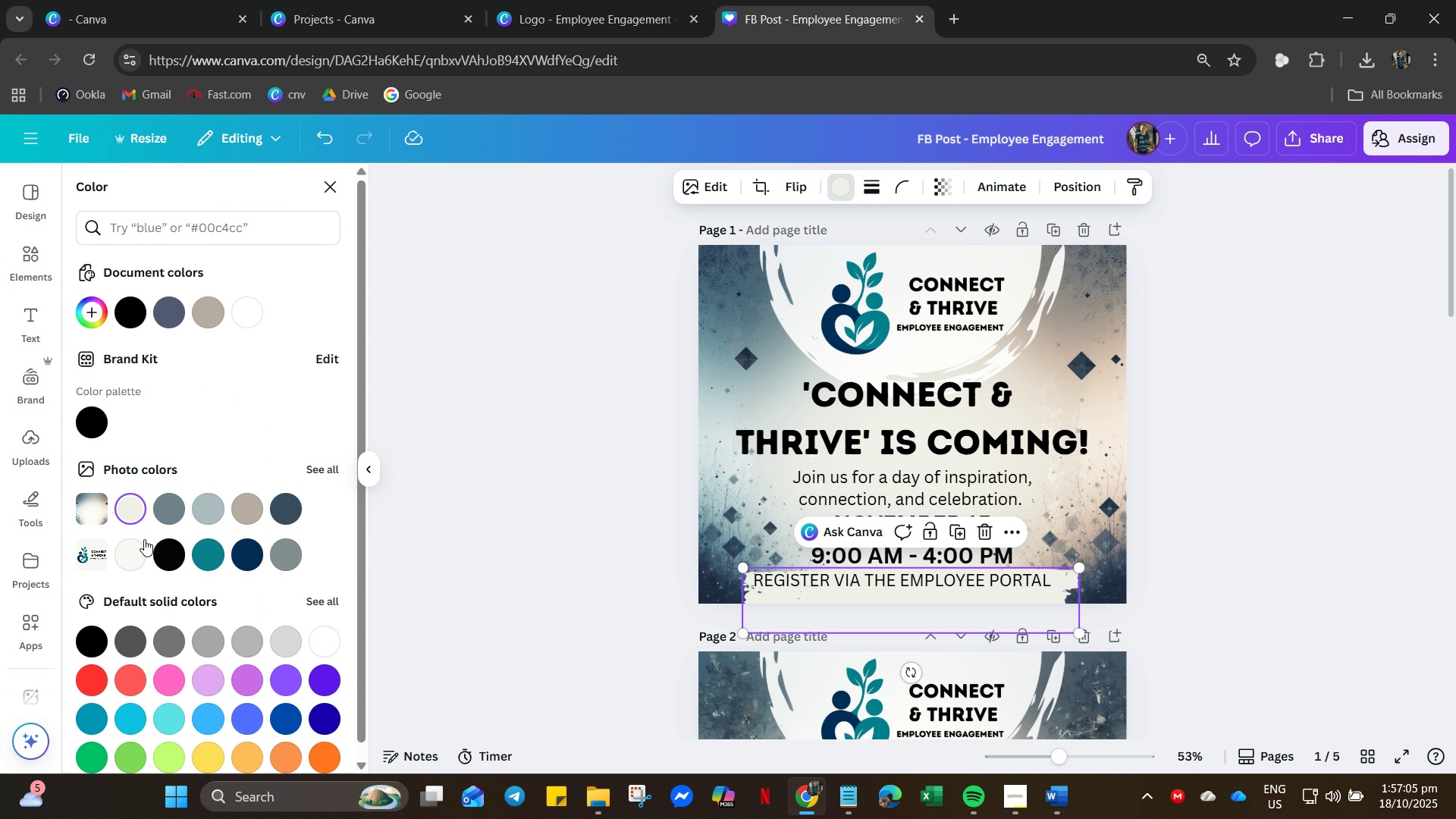 
left_click([127, 545])
 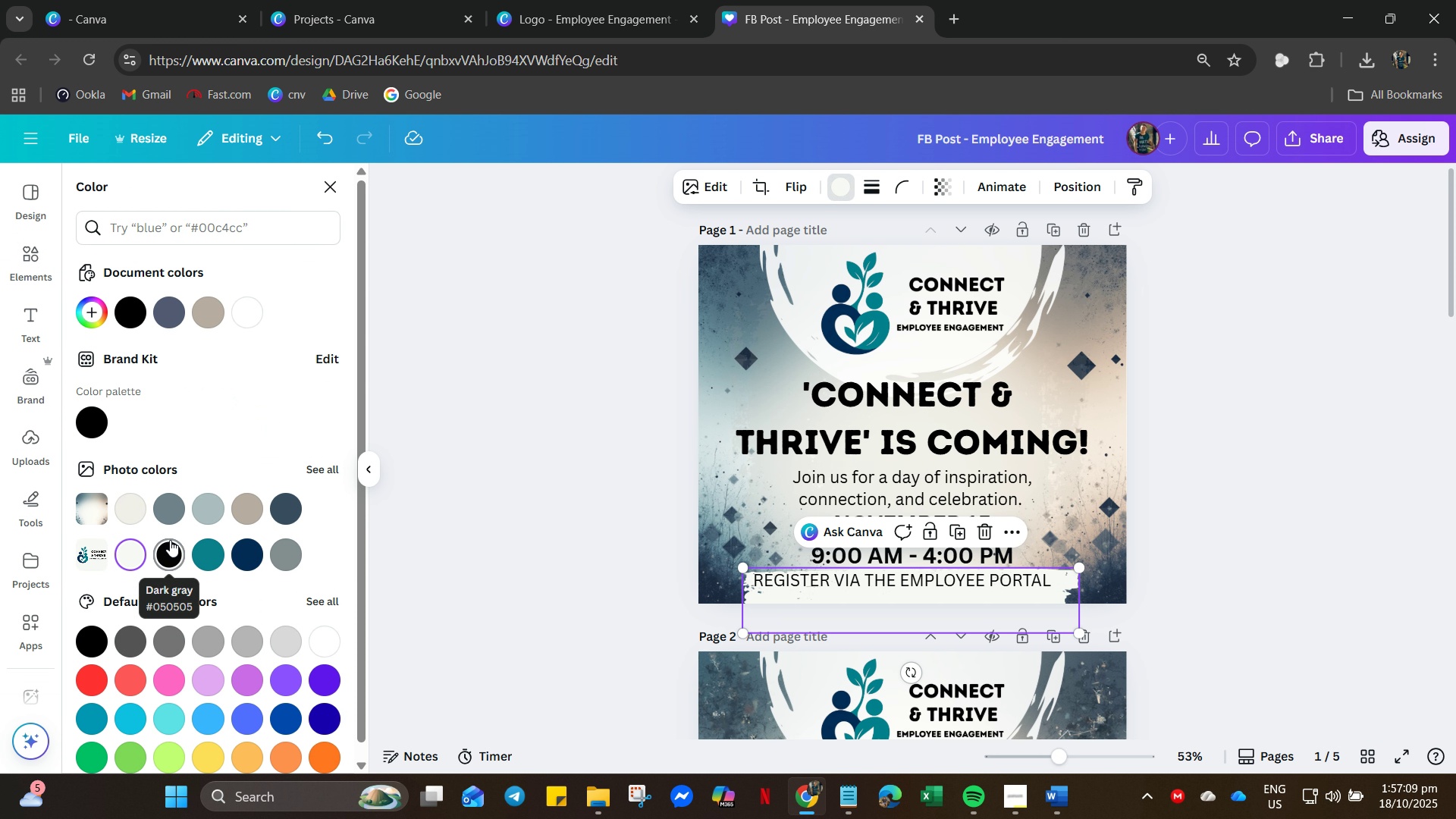 
wait(8.83)
 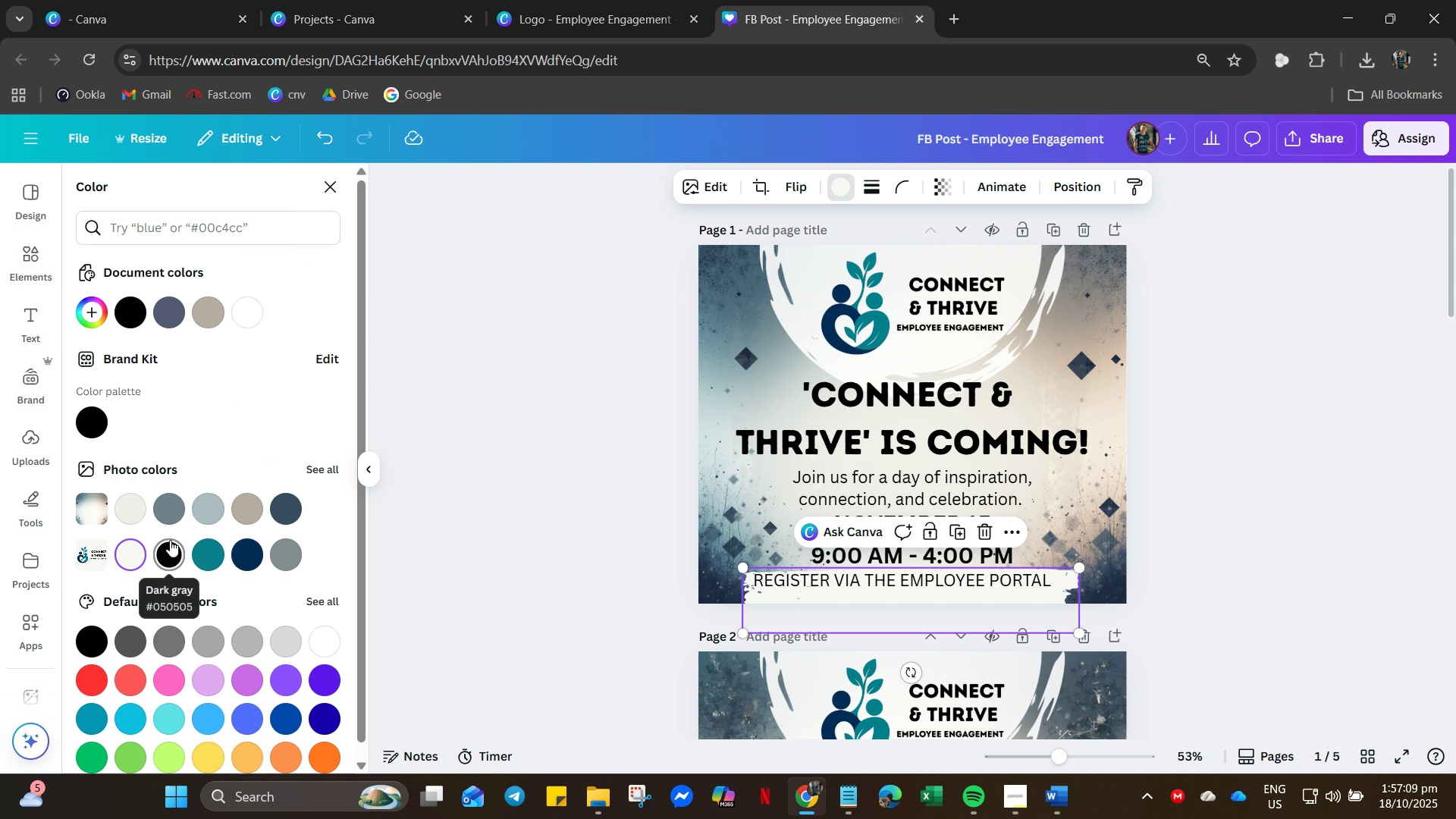 
left_click([925, 582])
 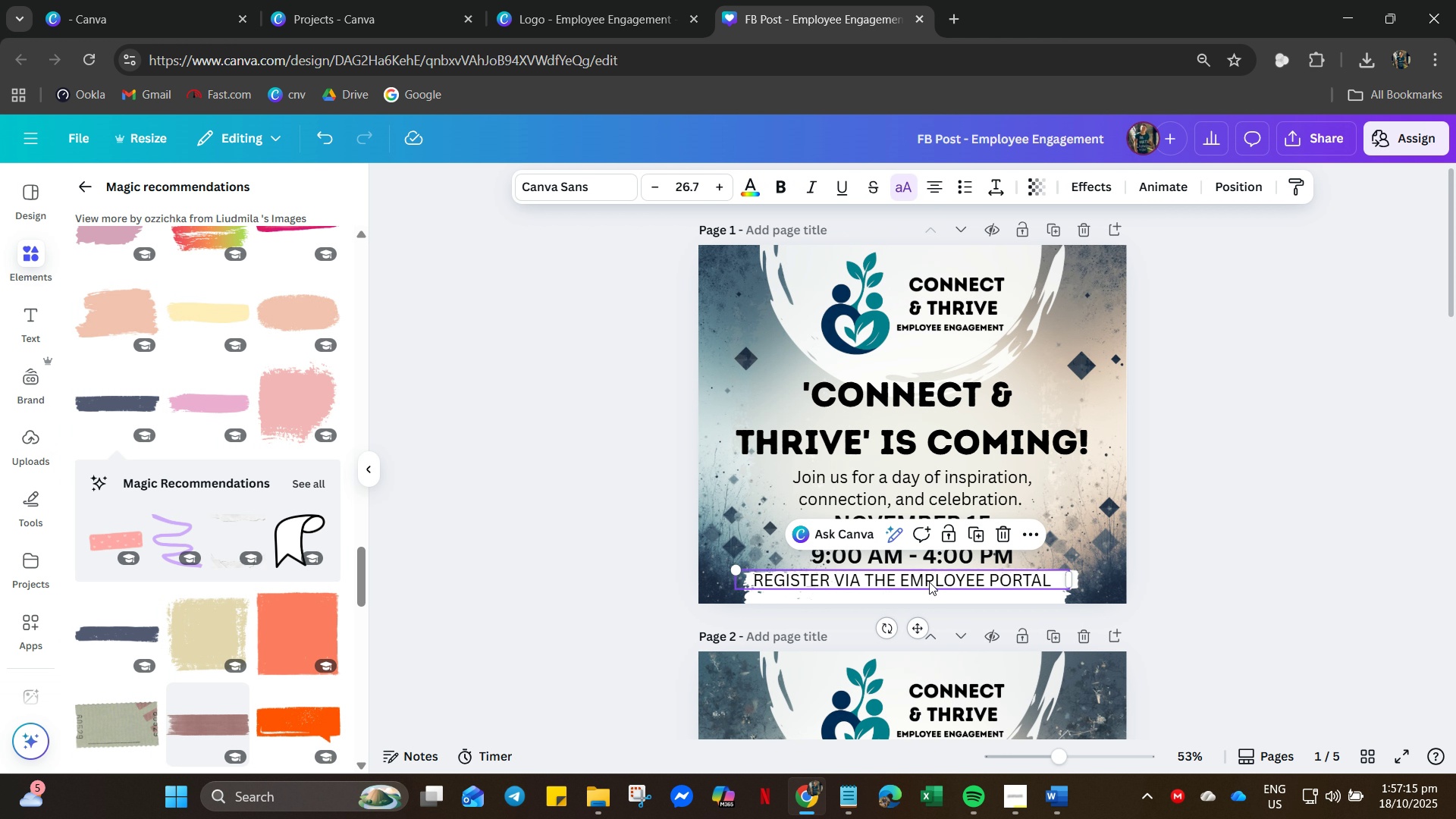 
key(ArrowDown)
 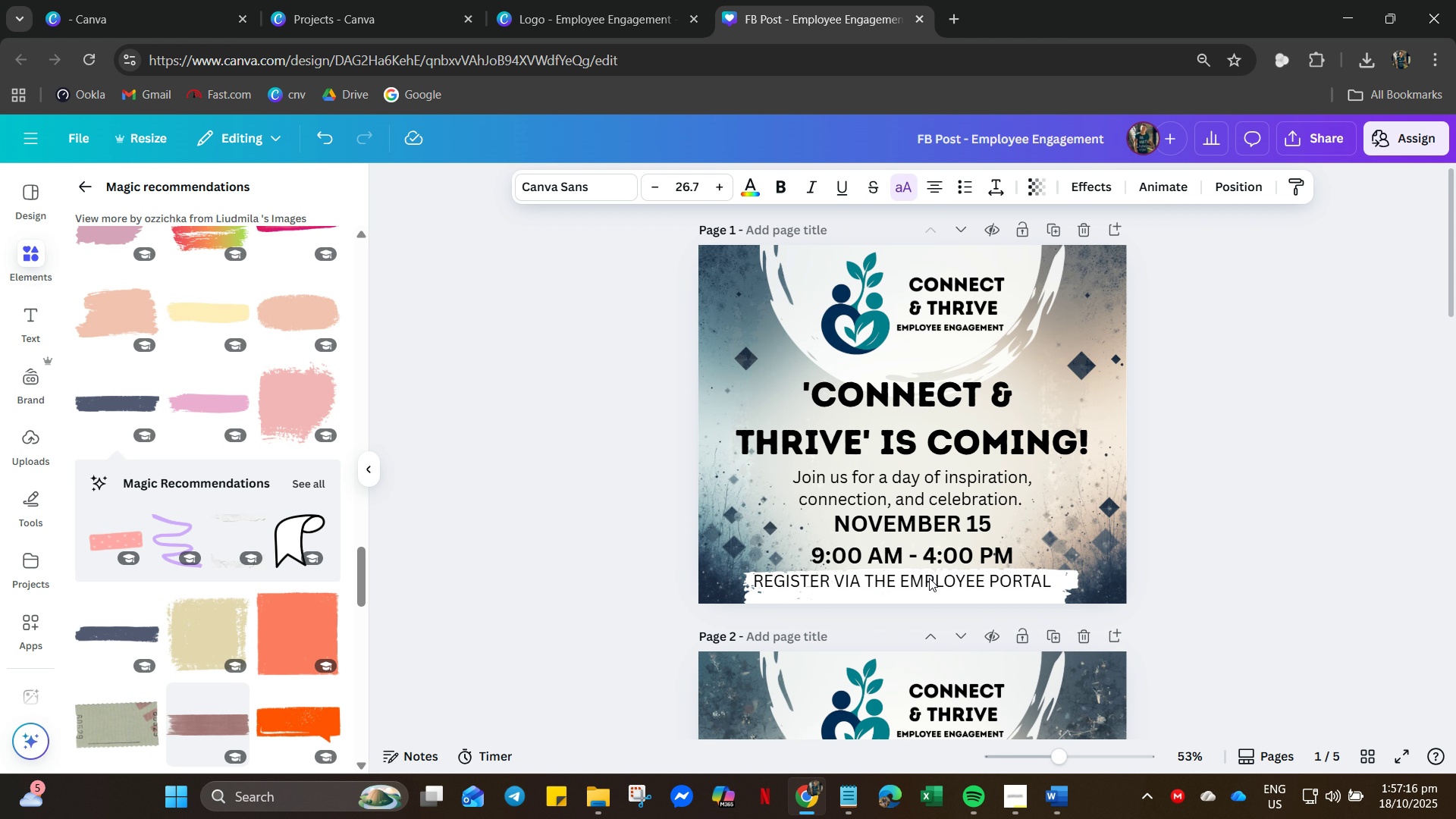 
key(ArrowDown)
 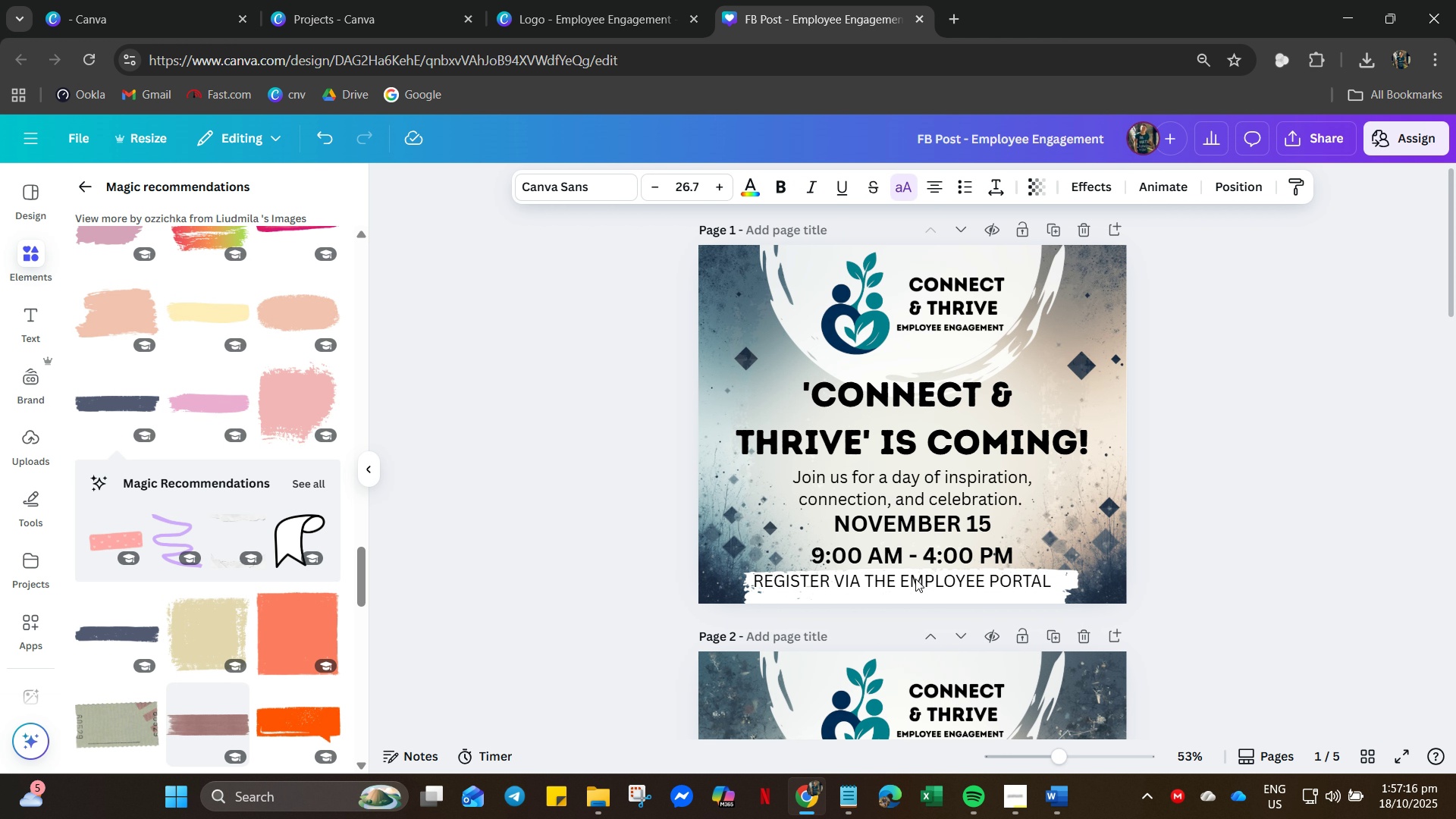 
hold_key(key=ArrowDown, duration=0.5)
 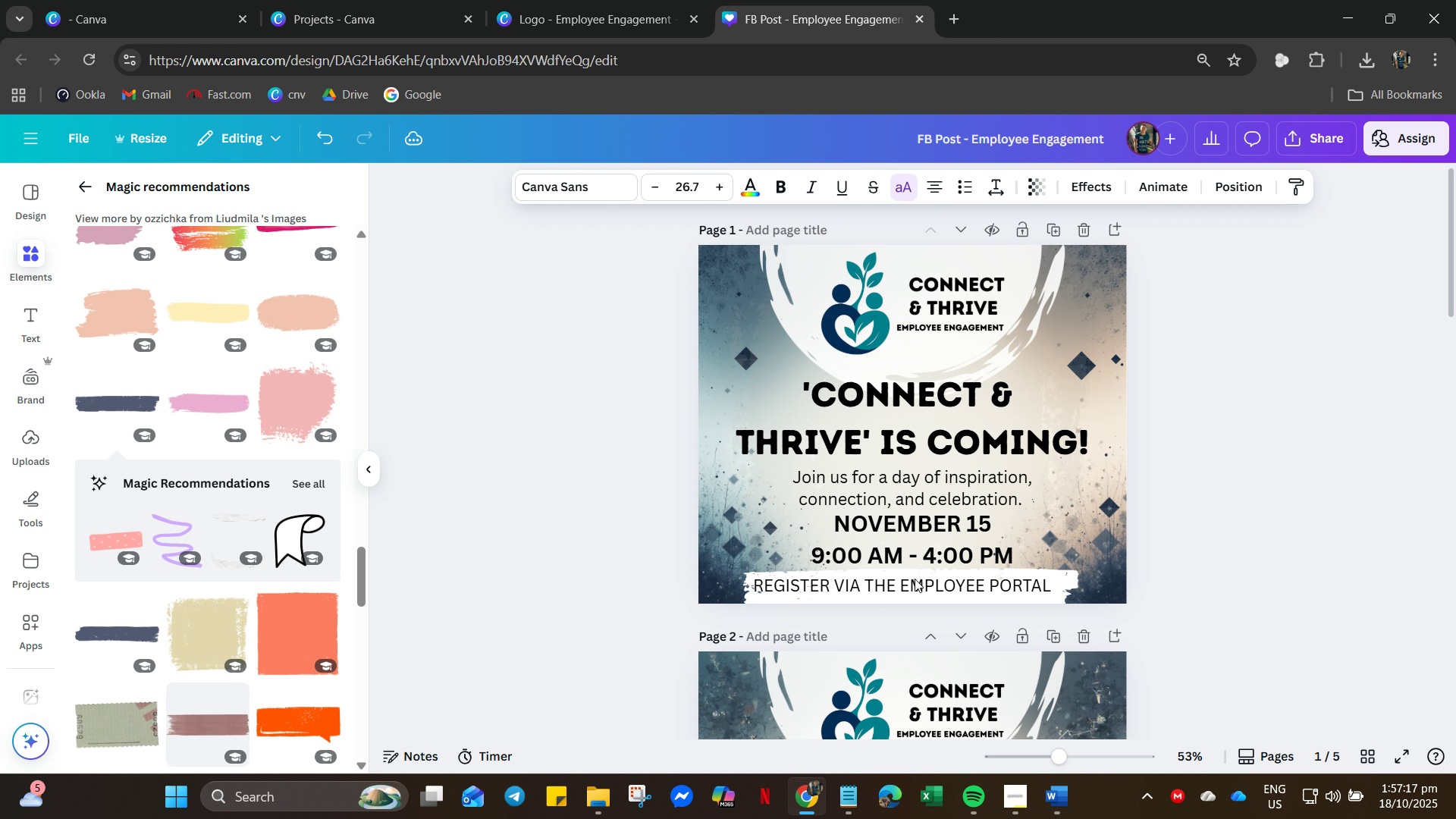 
key(ArrowDown)
 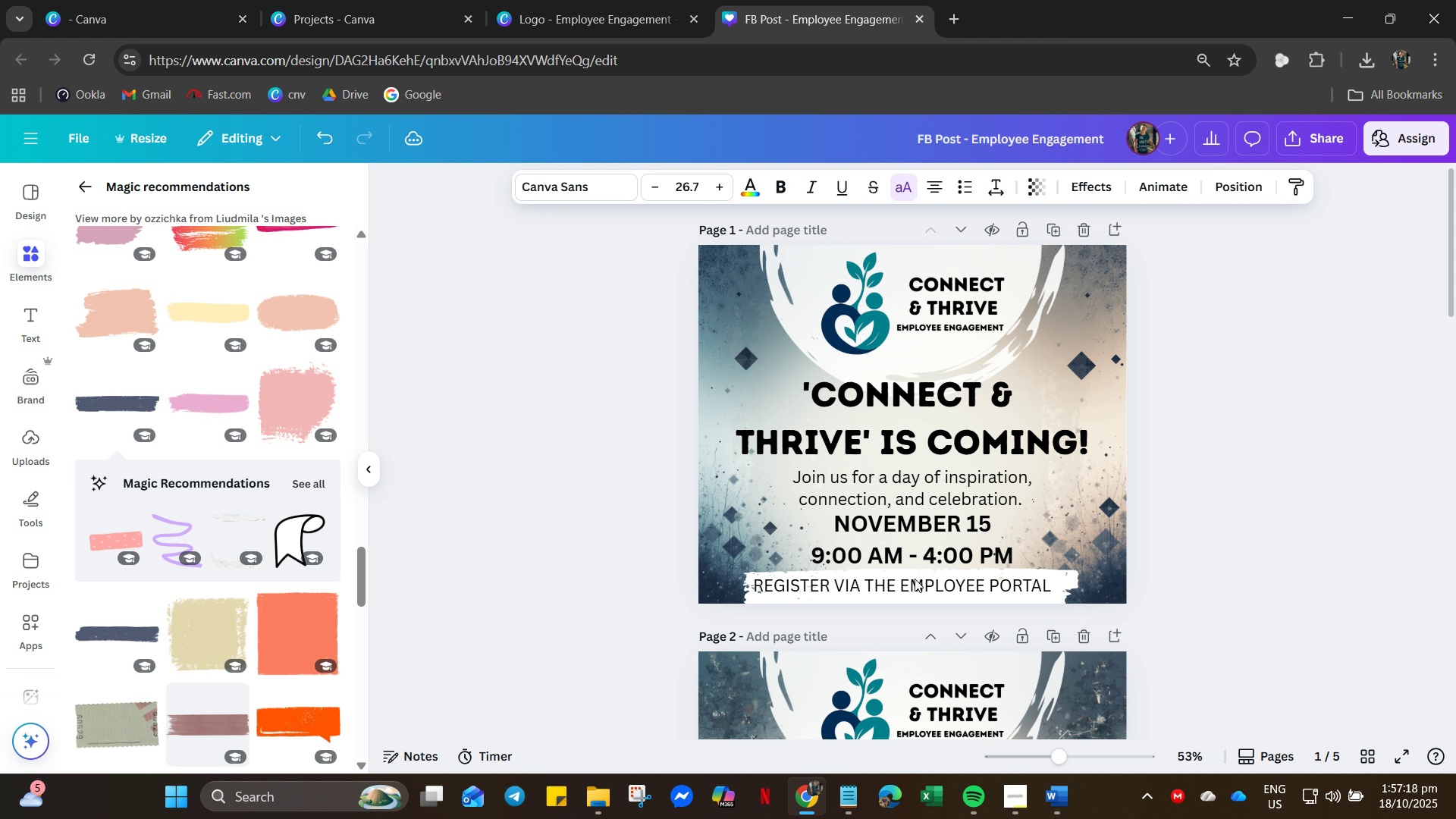 
hold_key(key=ArrowRight, duration=0.38)
 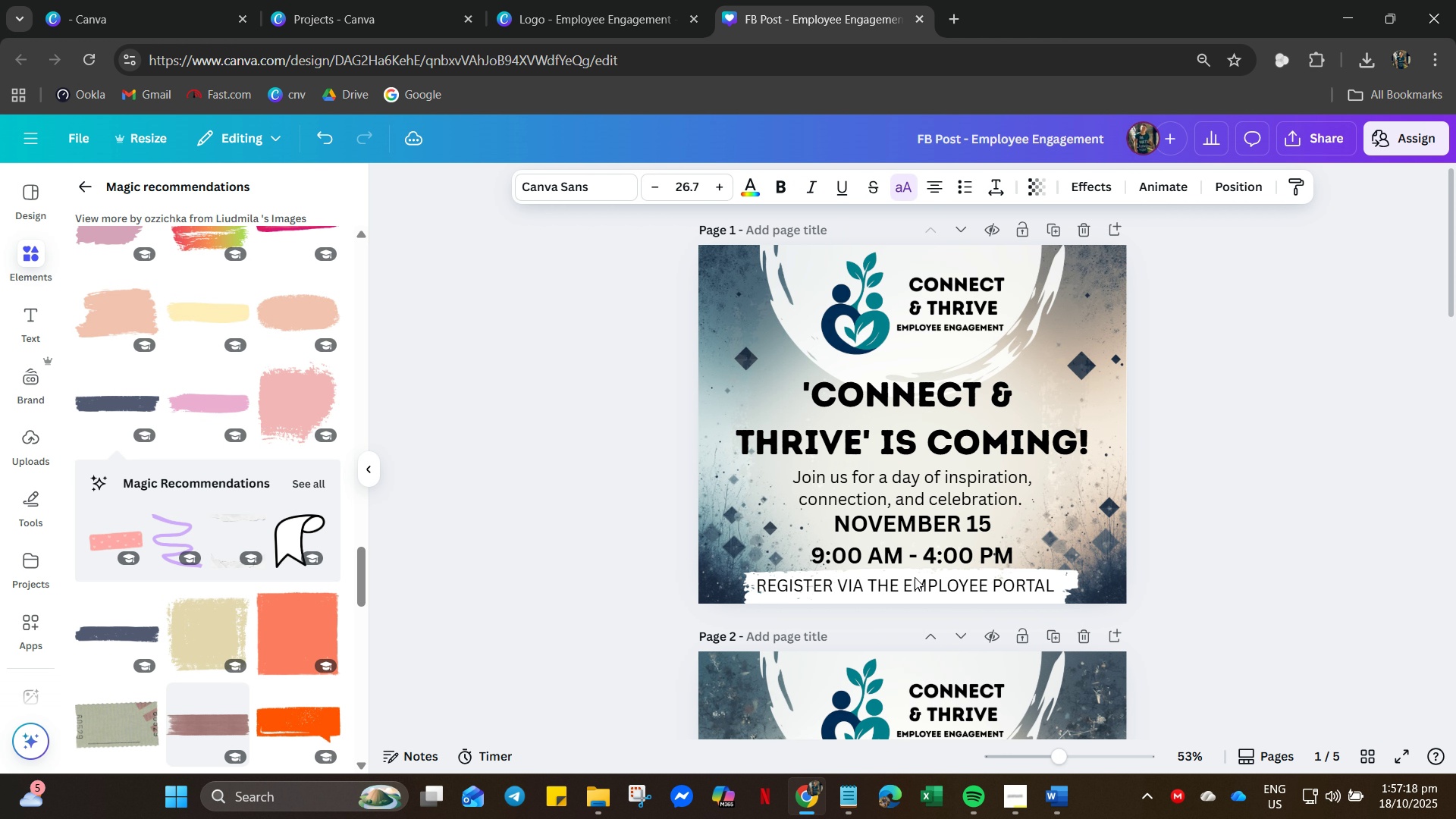 
hold_key(key=ArrowRight, duration=0.42)
 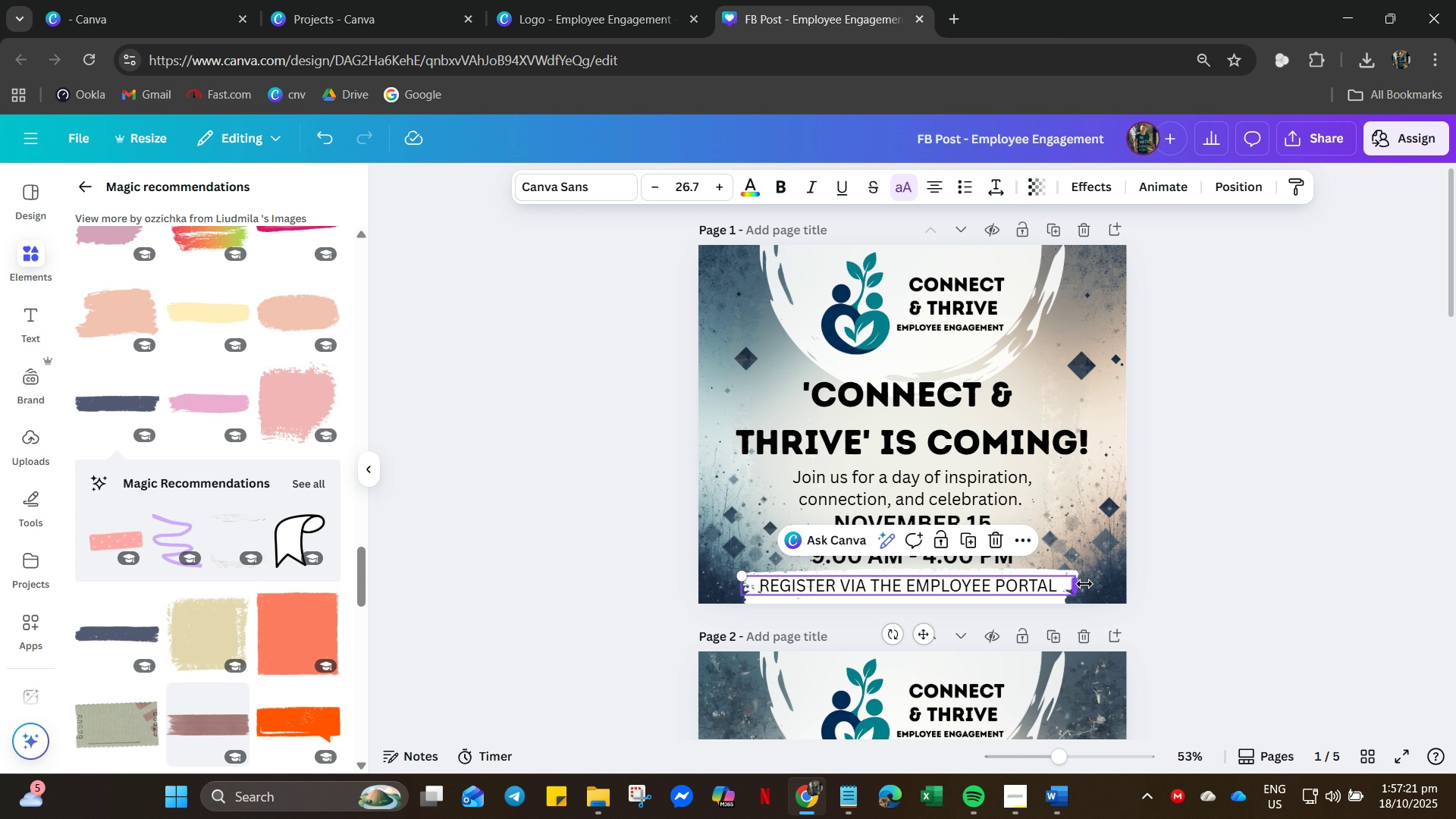 
left_click([1255, 553])
 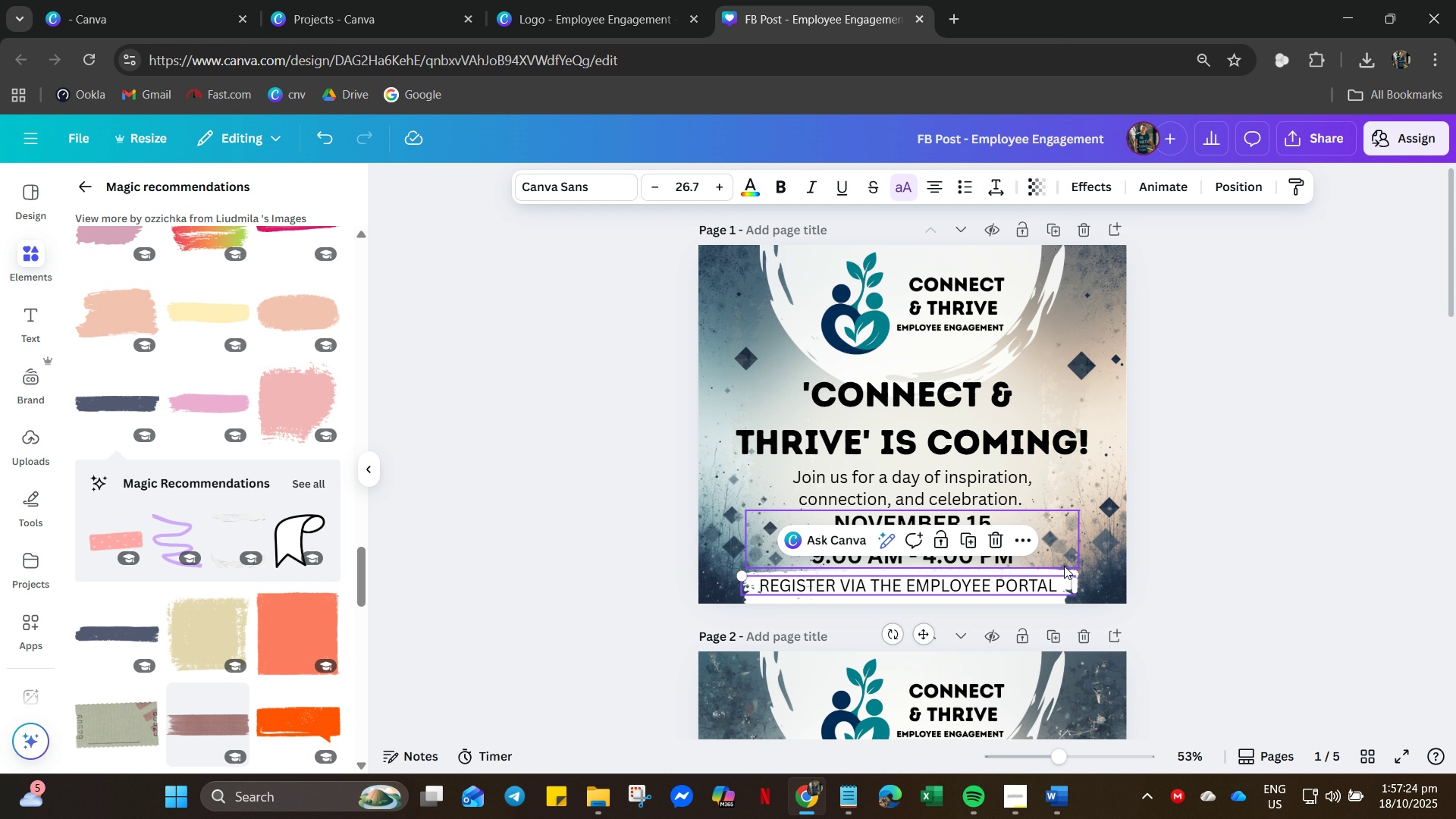 
left_click([1068, 573])
 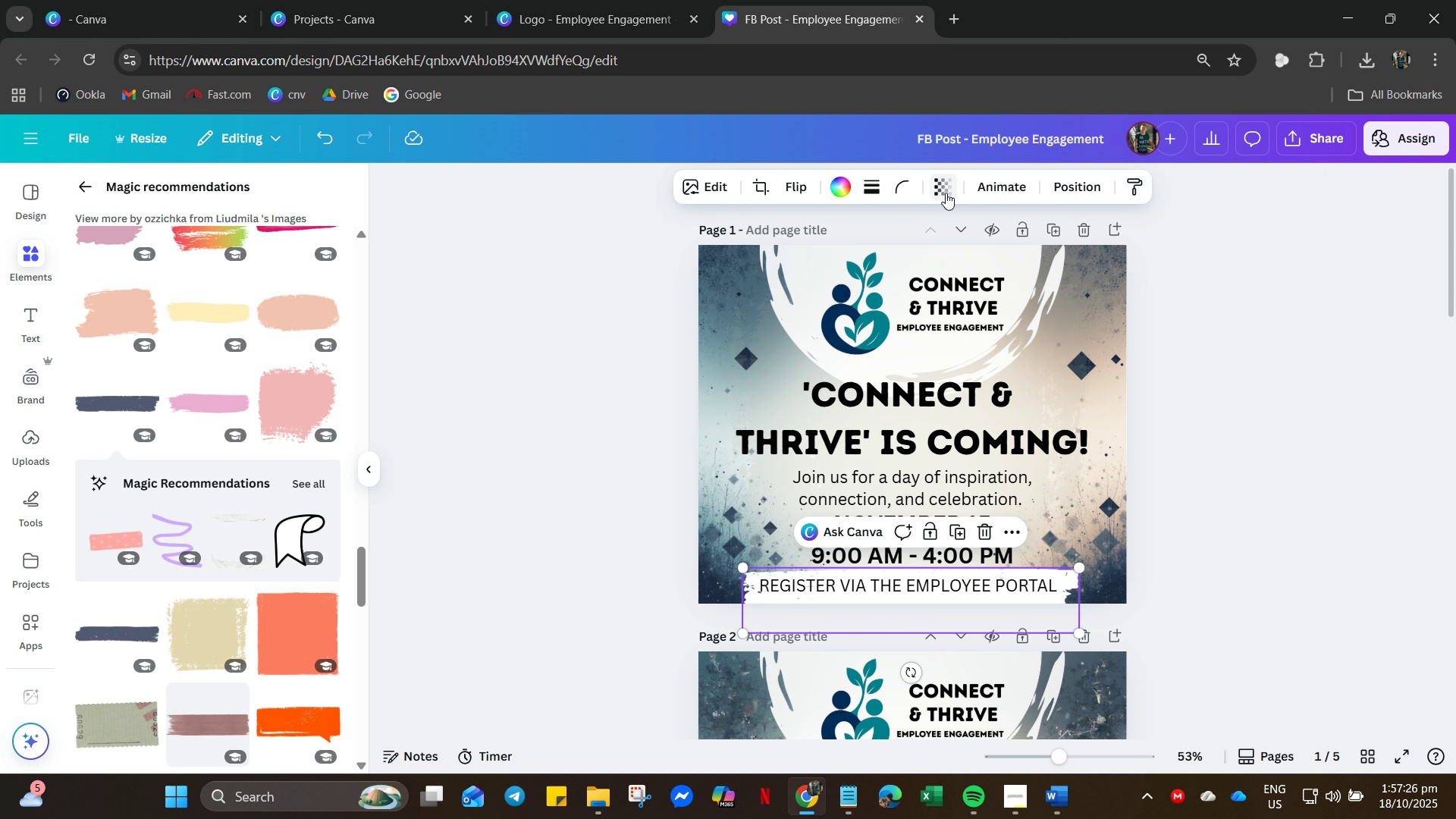 
left_click([946, 193])
 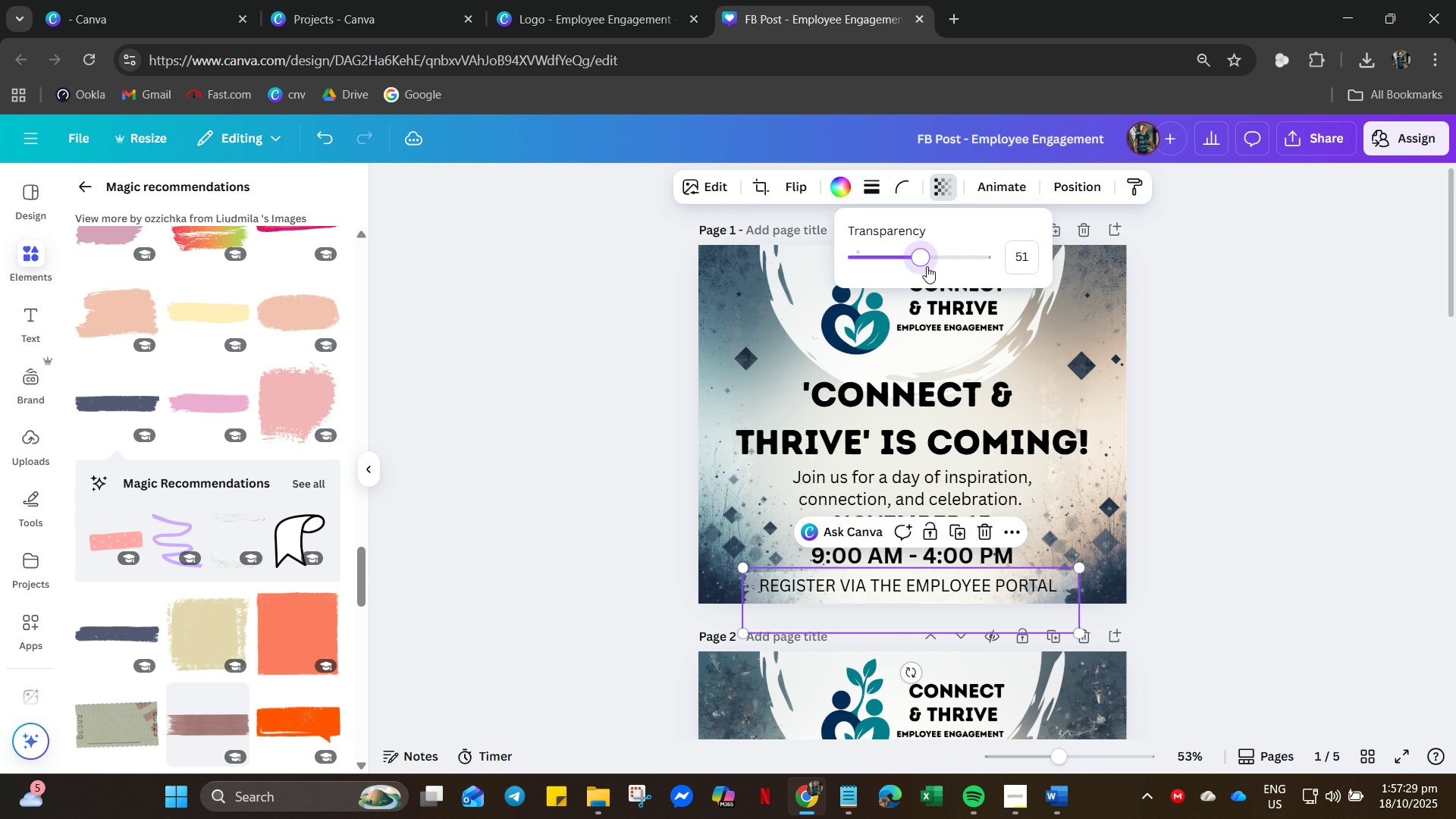 
left_click([1333, 562])
 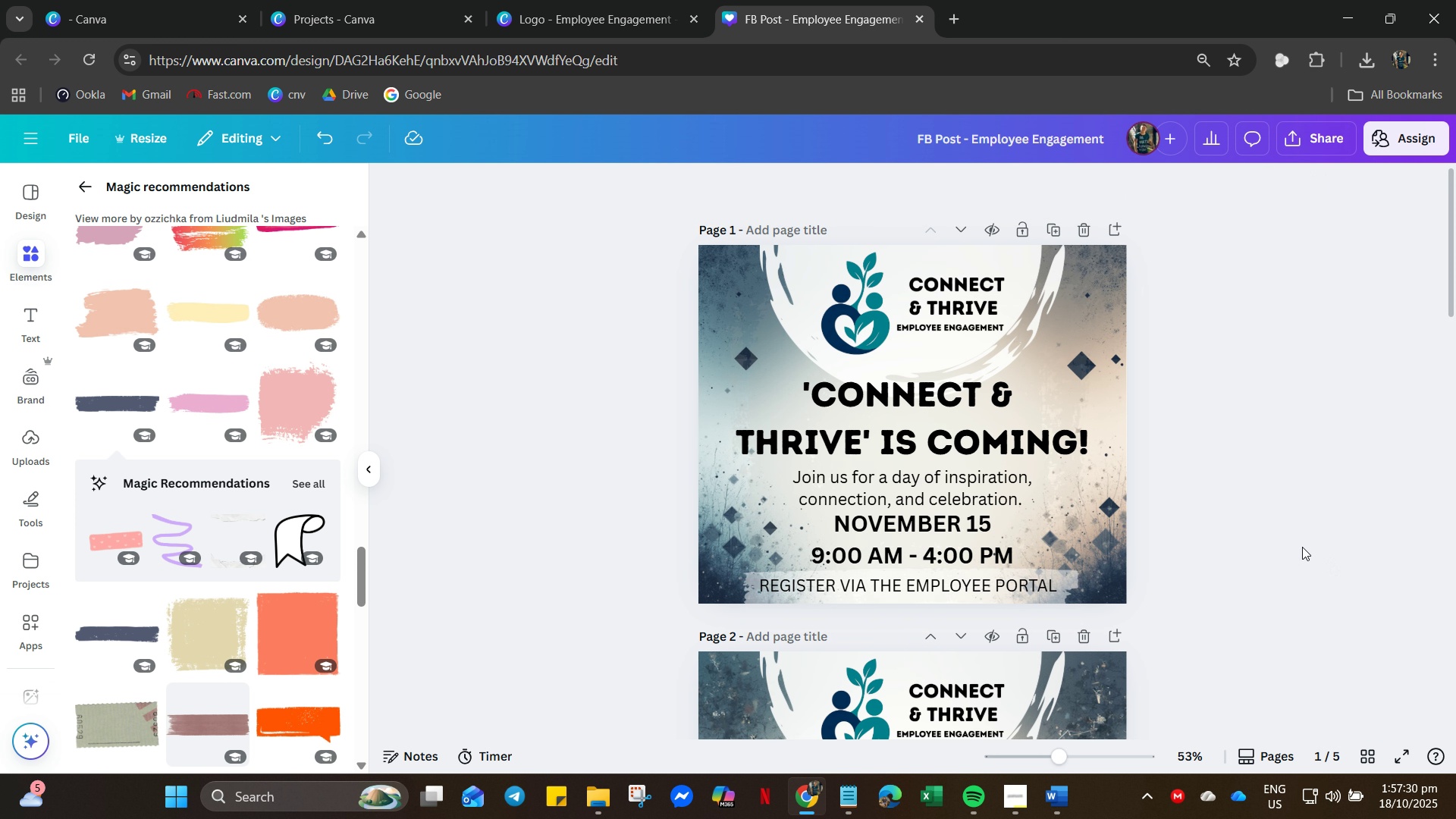 
left_click([1303, 547])
 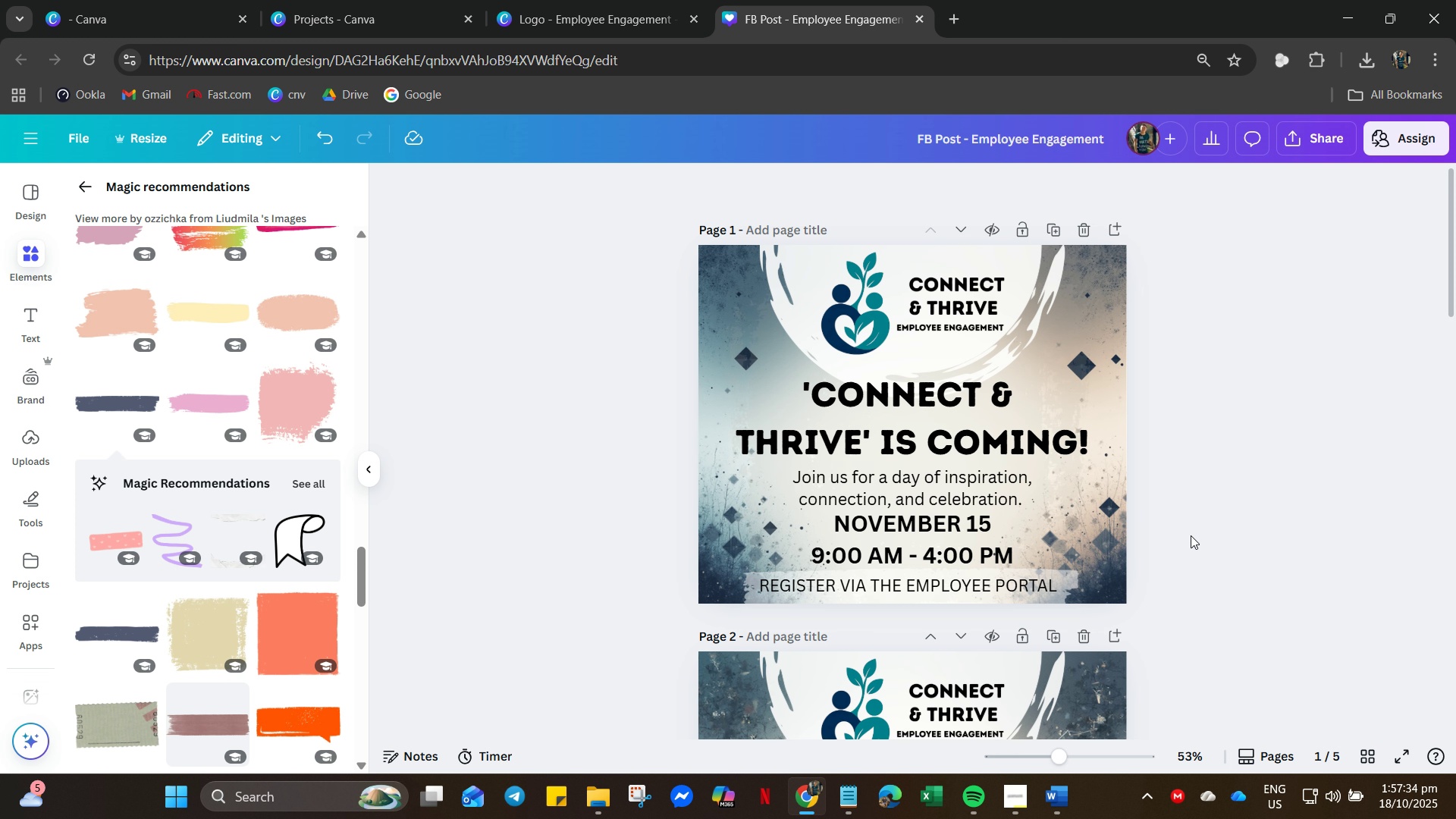 
wait(8.21)
 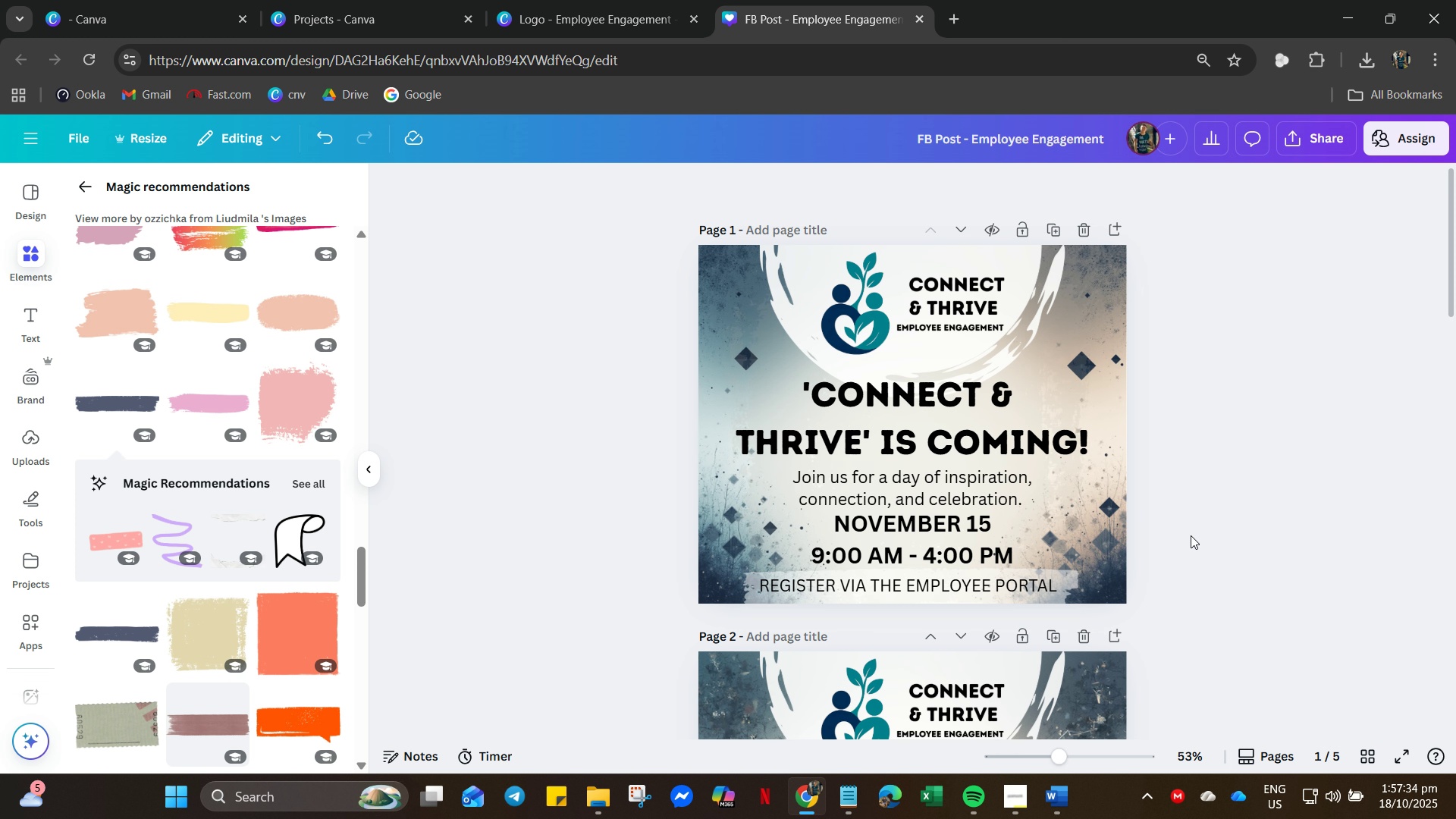 
left_click([1070, 580])
 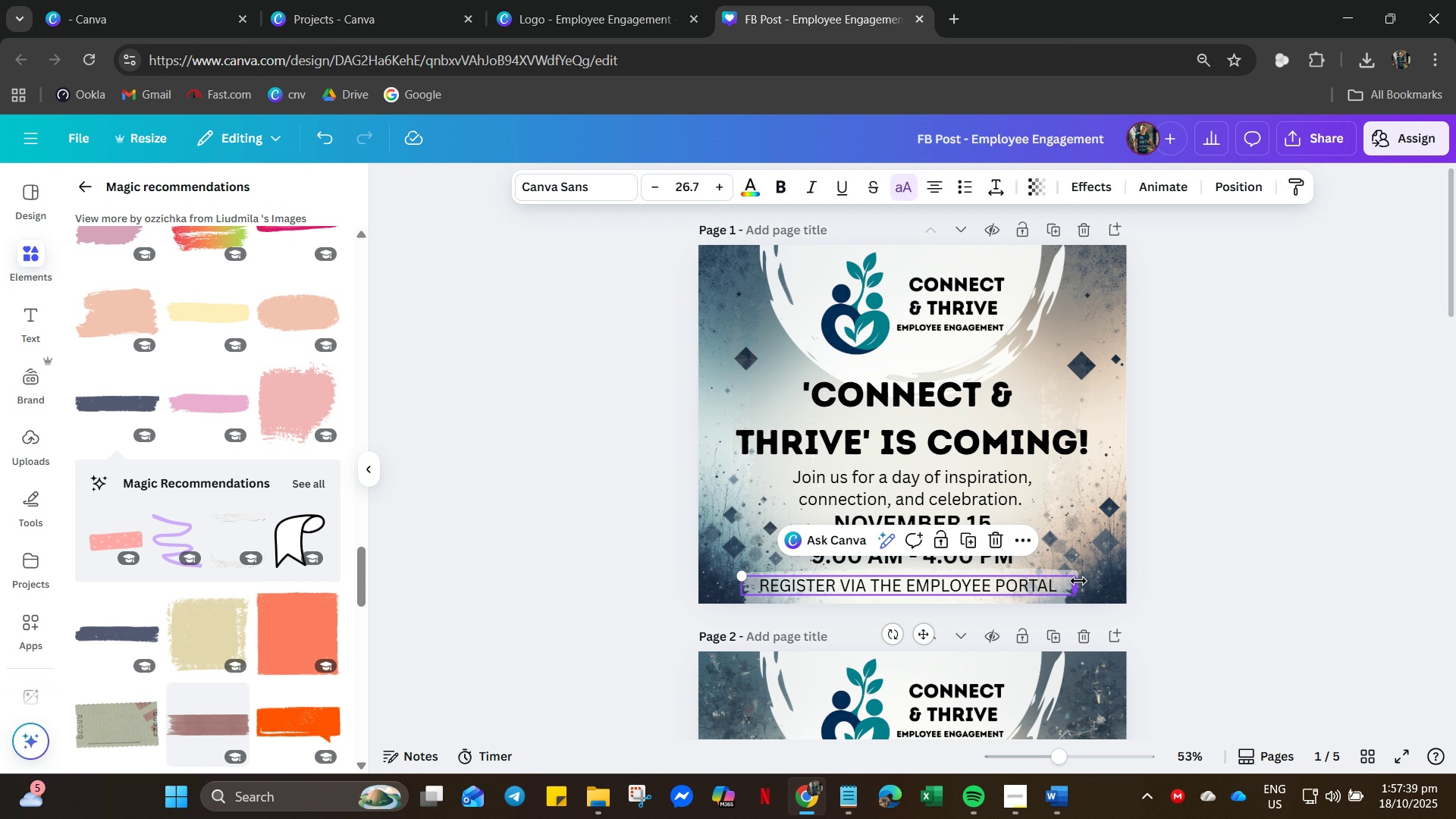 
mouse_move([1077, 592])
 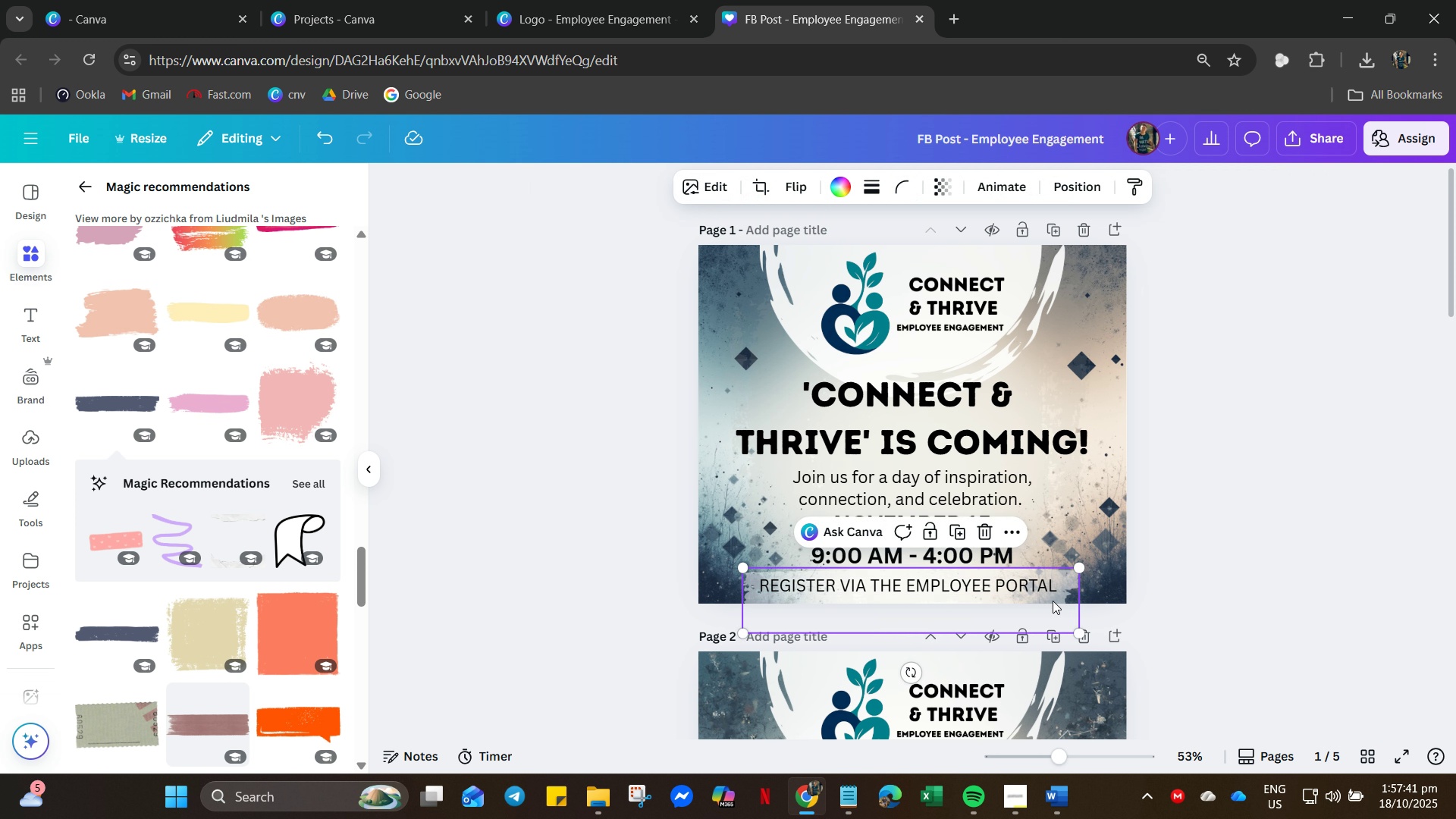 
left_click([1053, 601])
 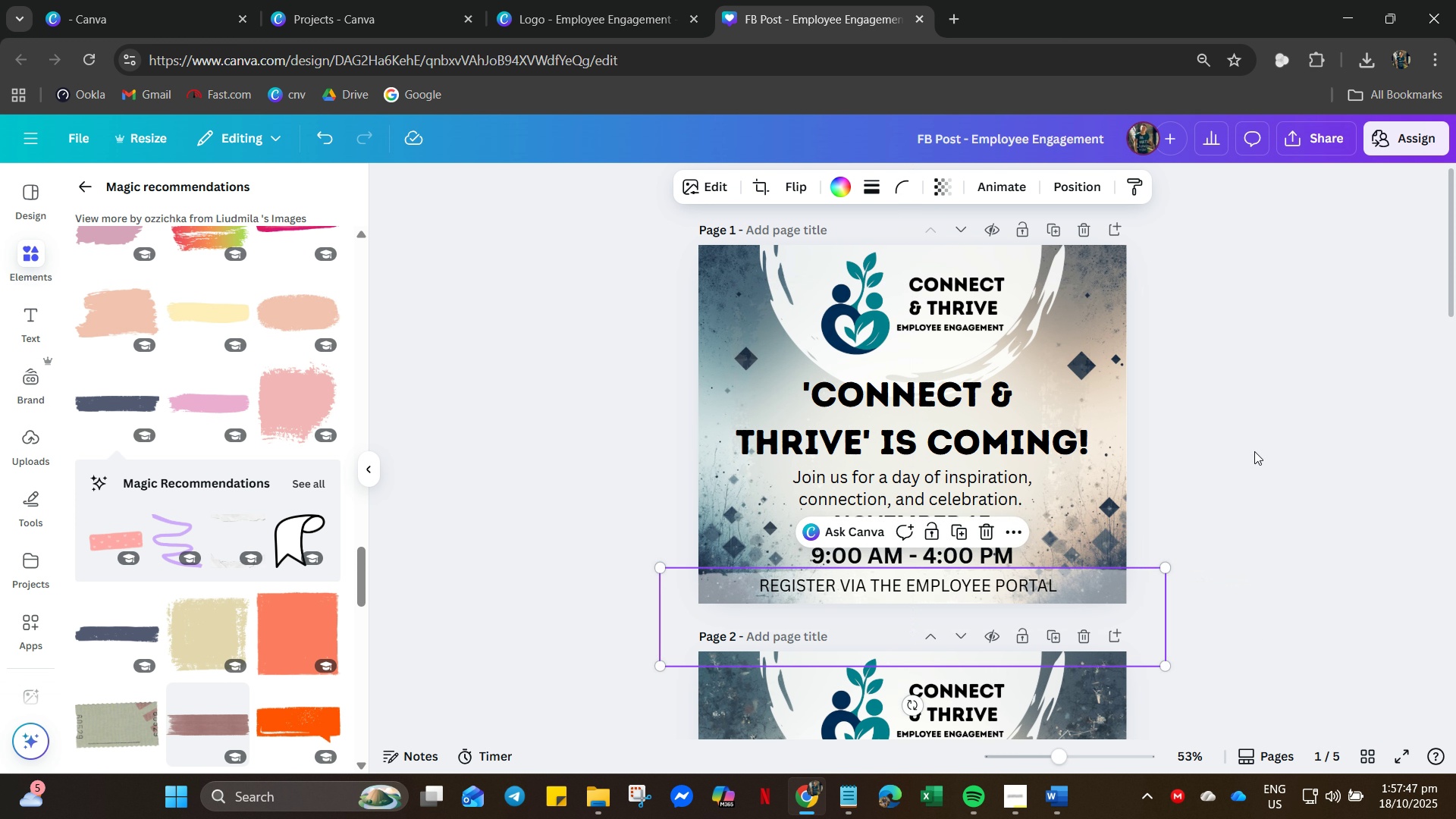 
wait(7.34)
 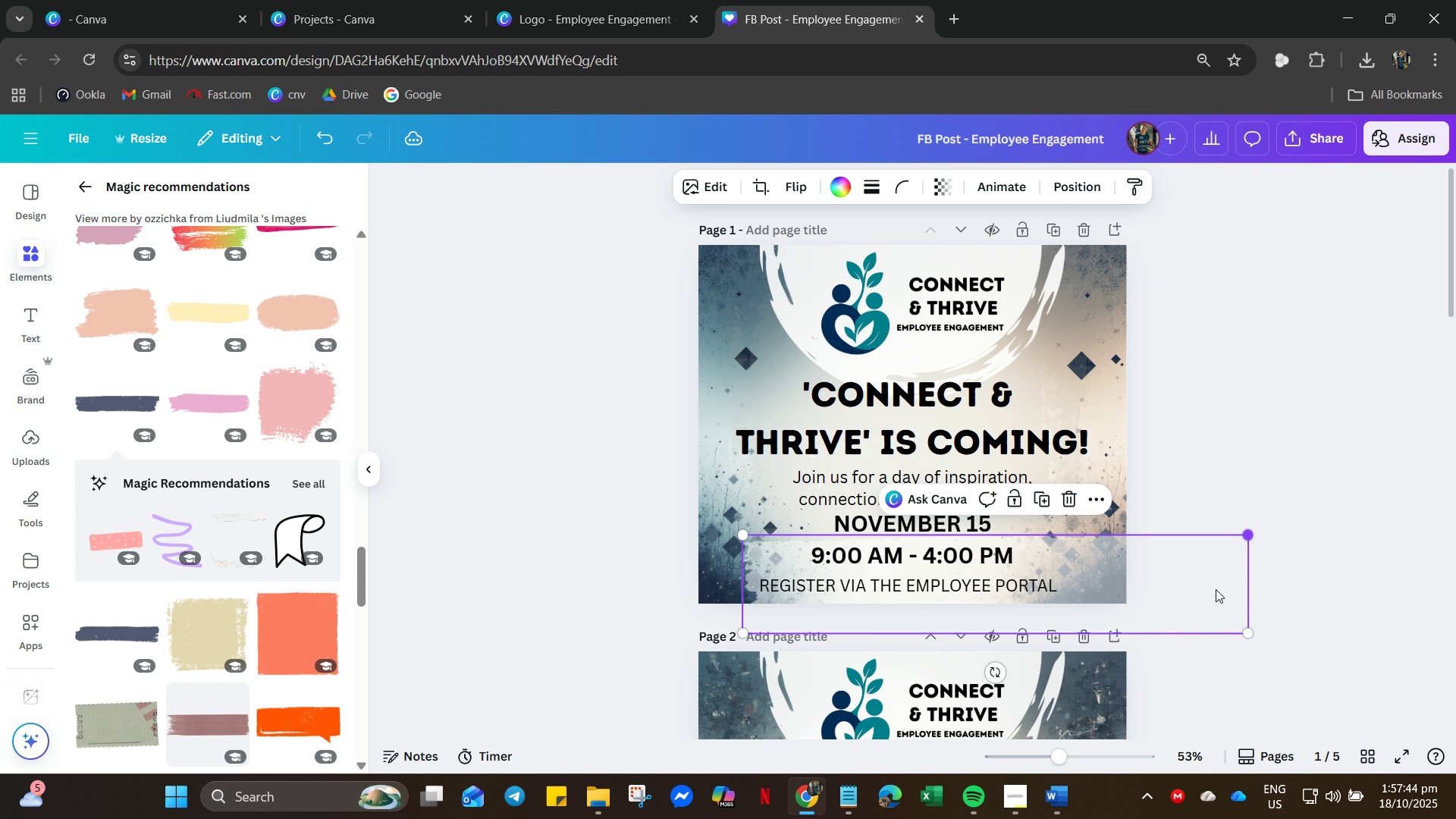 
left_click([1351, 380])
 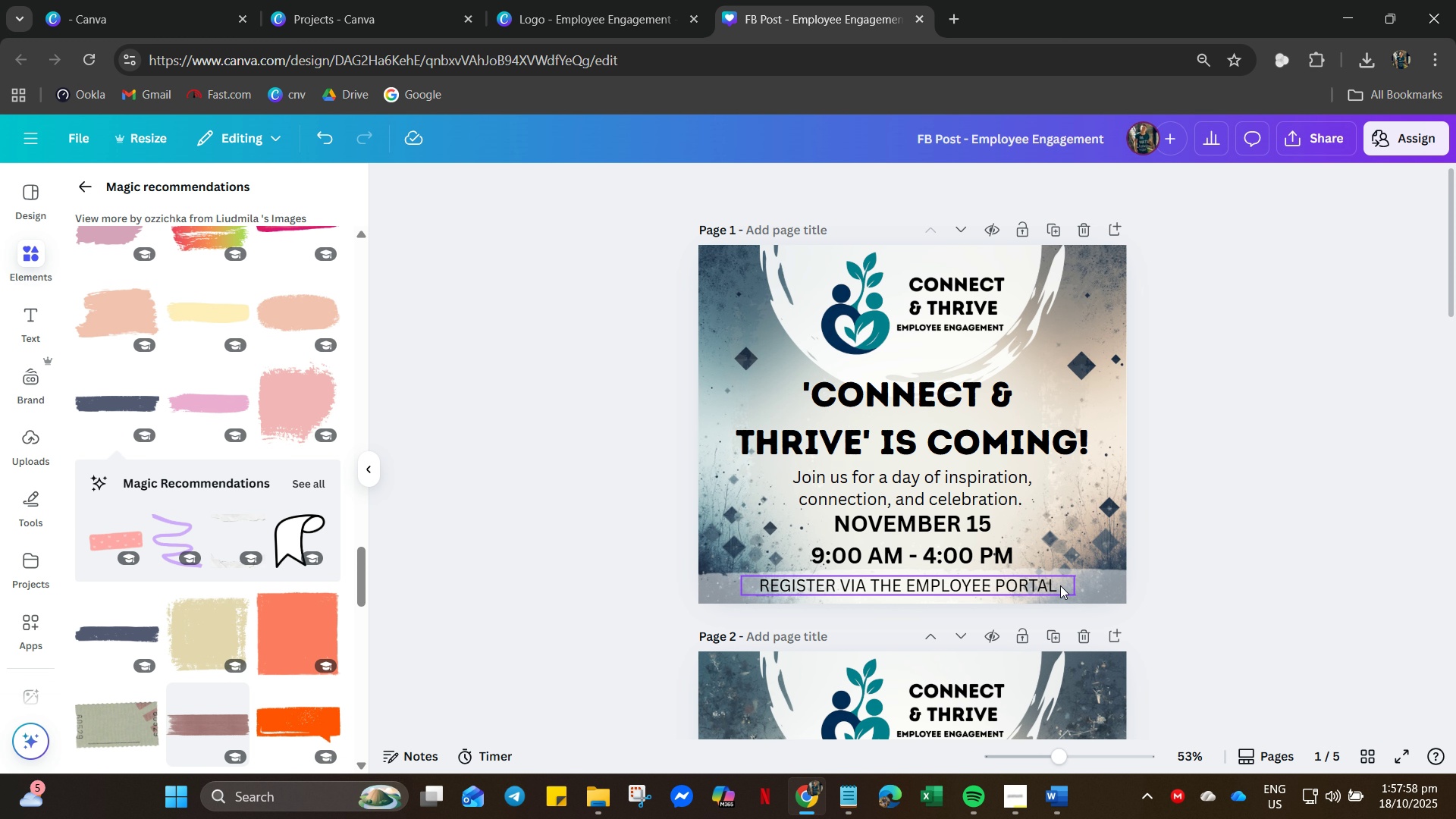 
wait(13.22)
 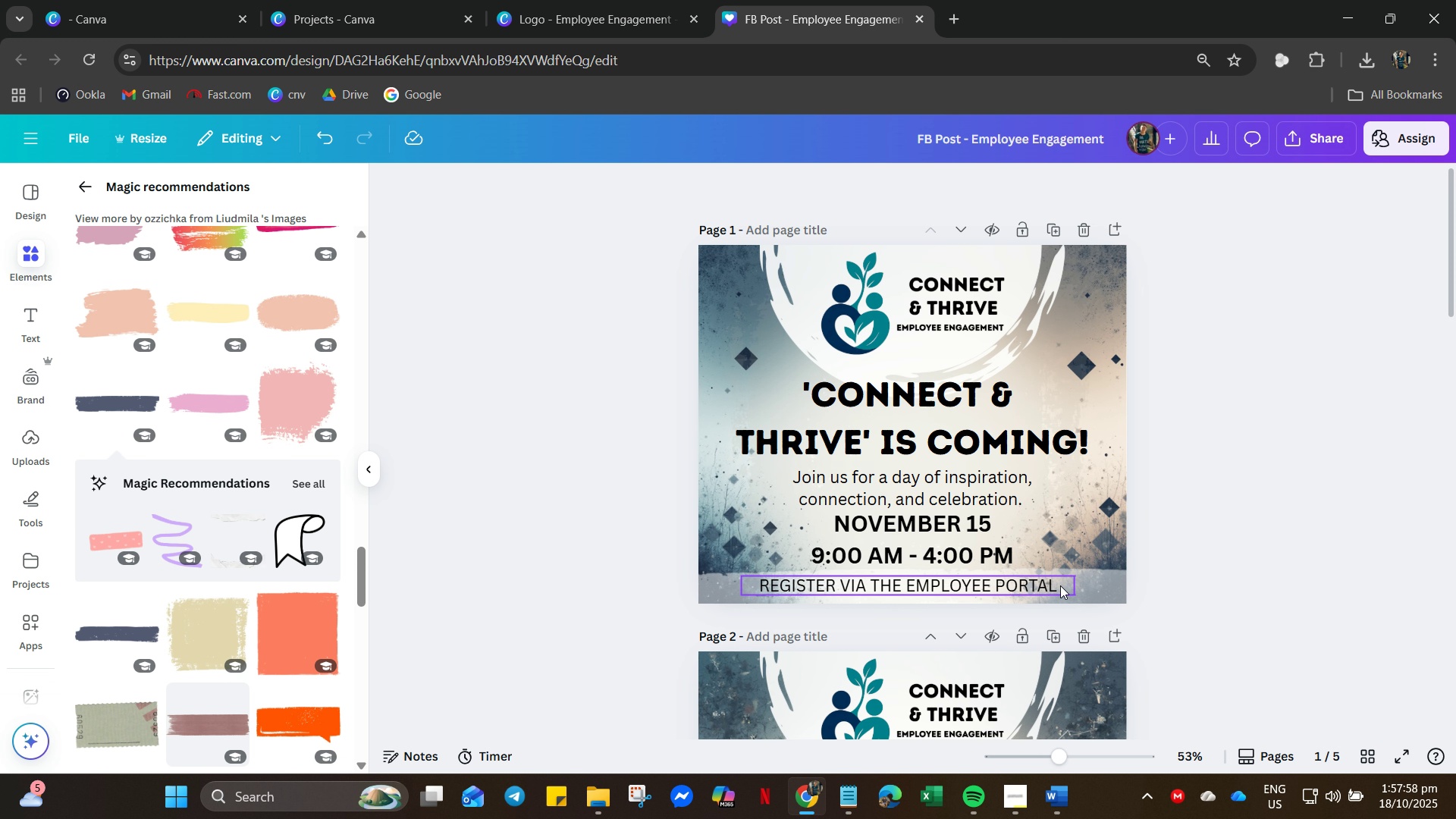 
left_click([1107, 593])
 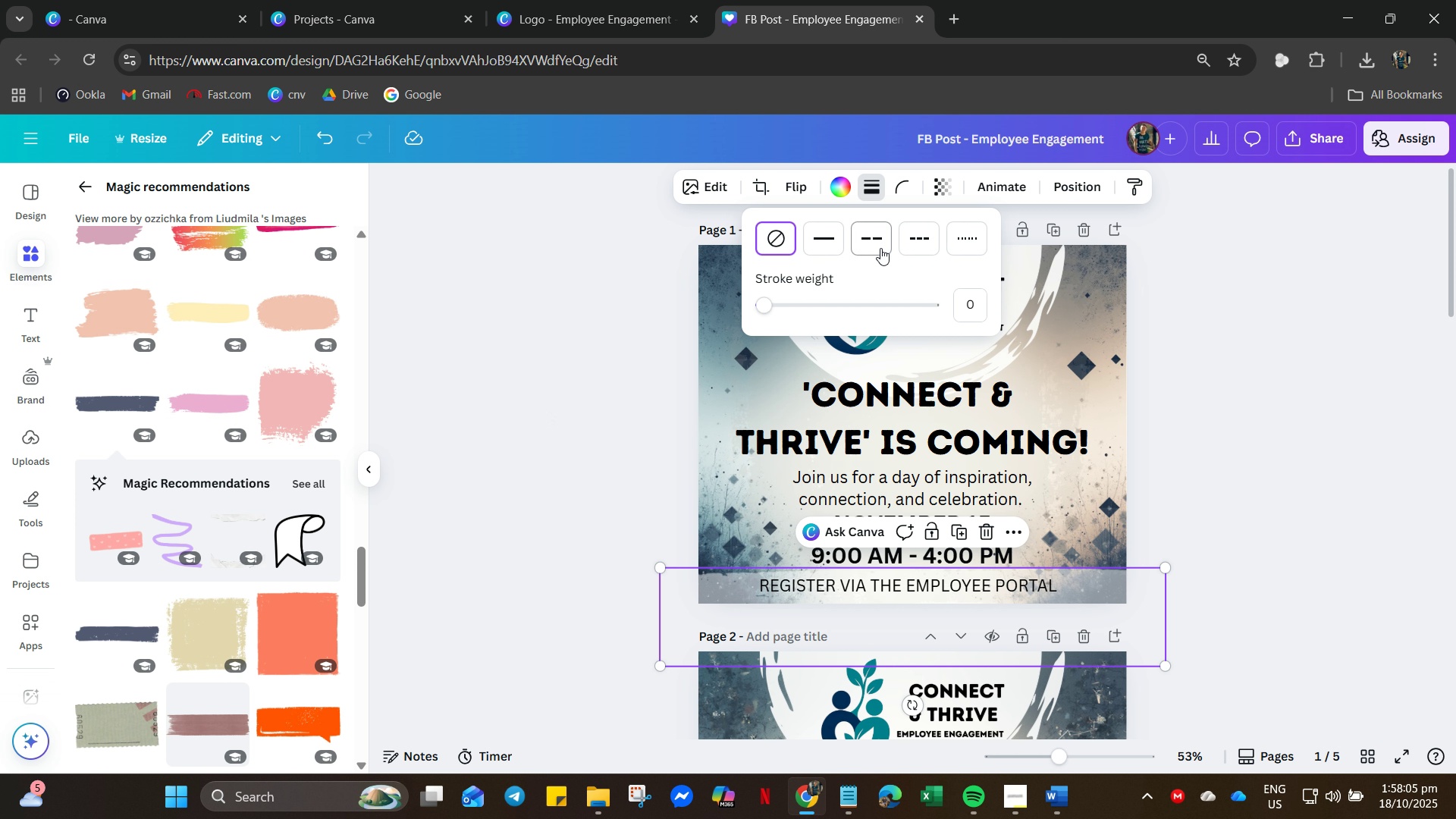 
left_click([947, 179])
 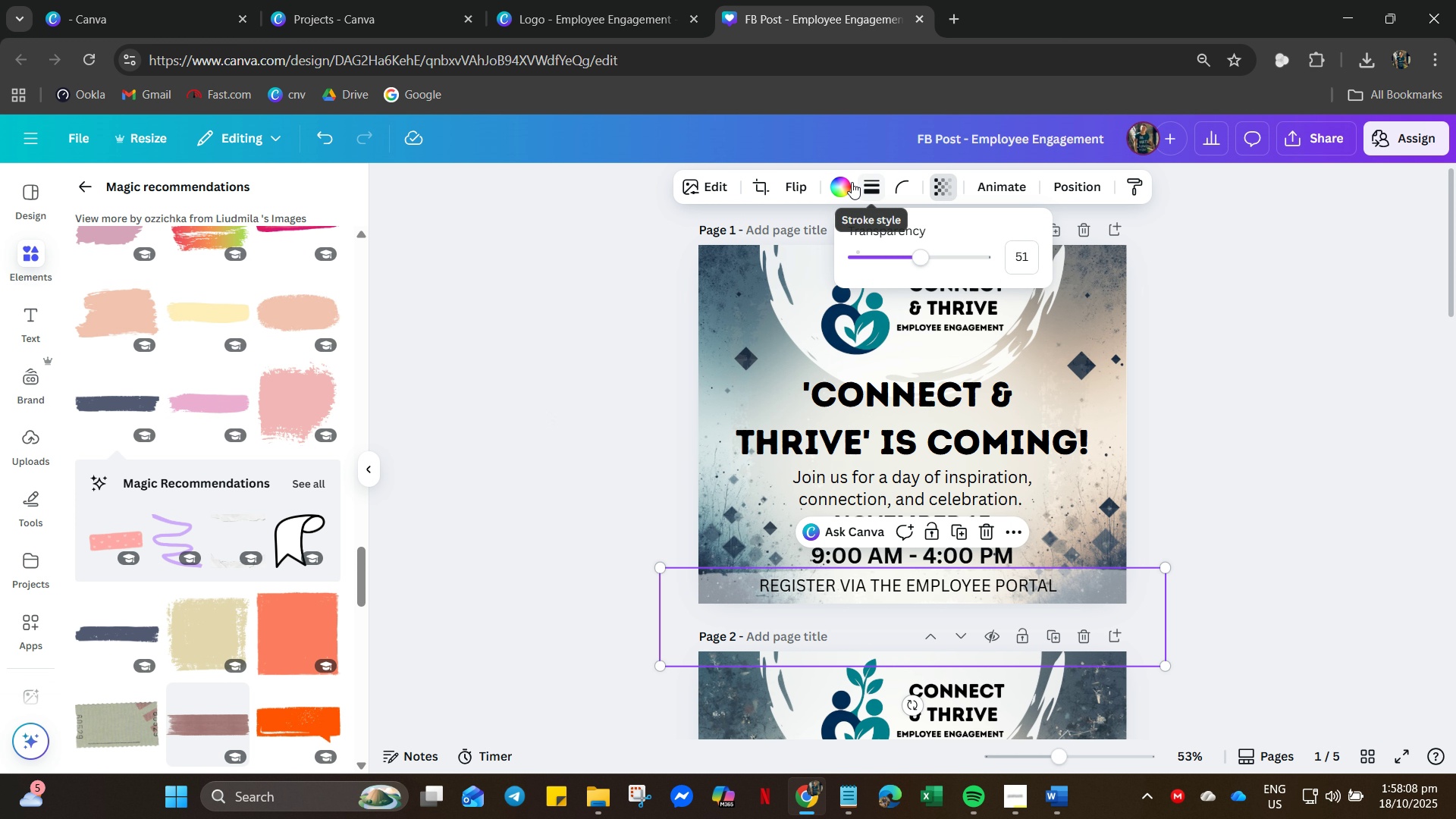 
left_click([842, 189])
 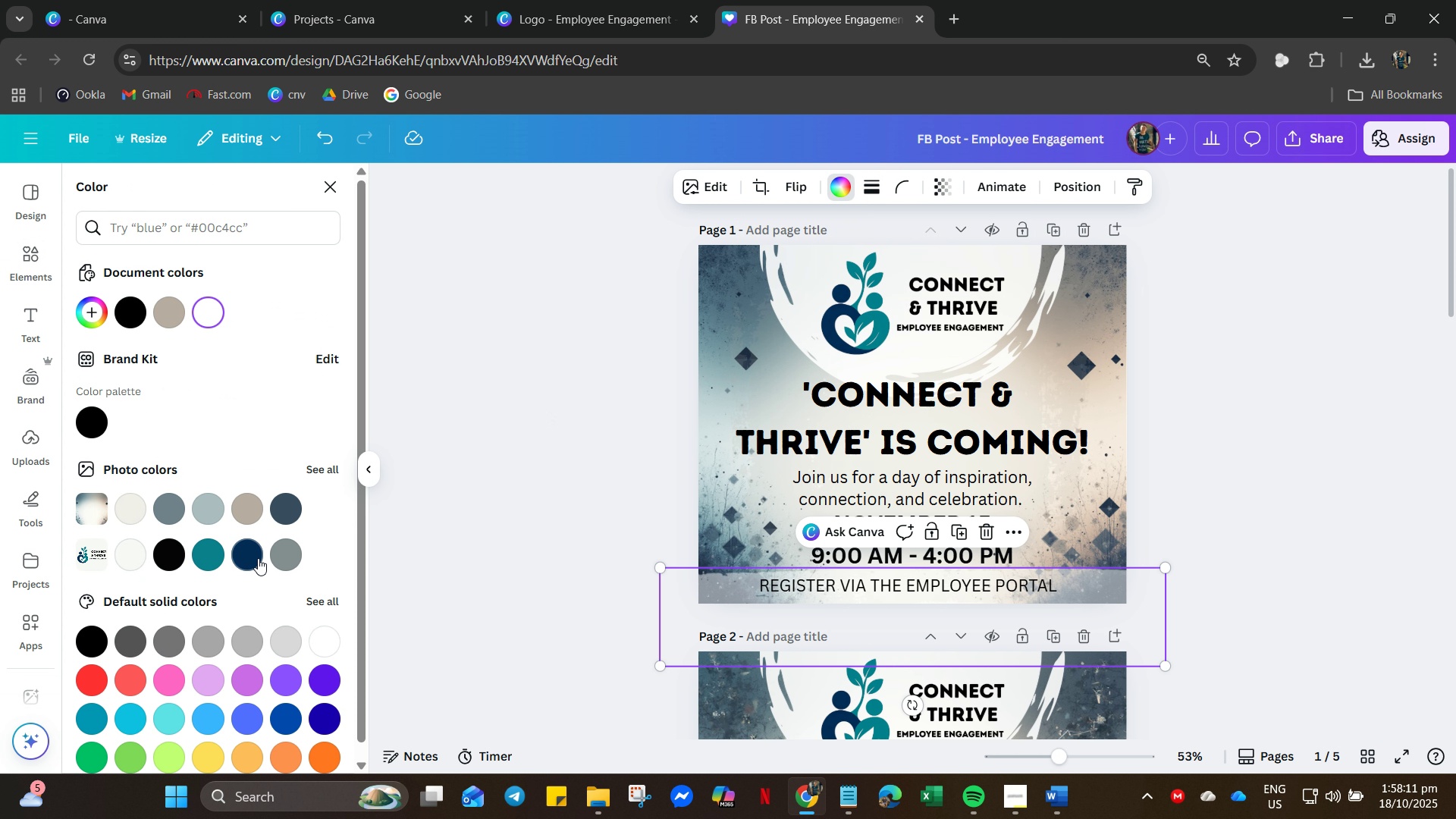 
left_click([244, 556])
 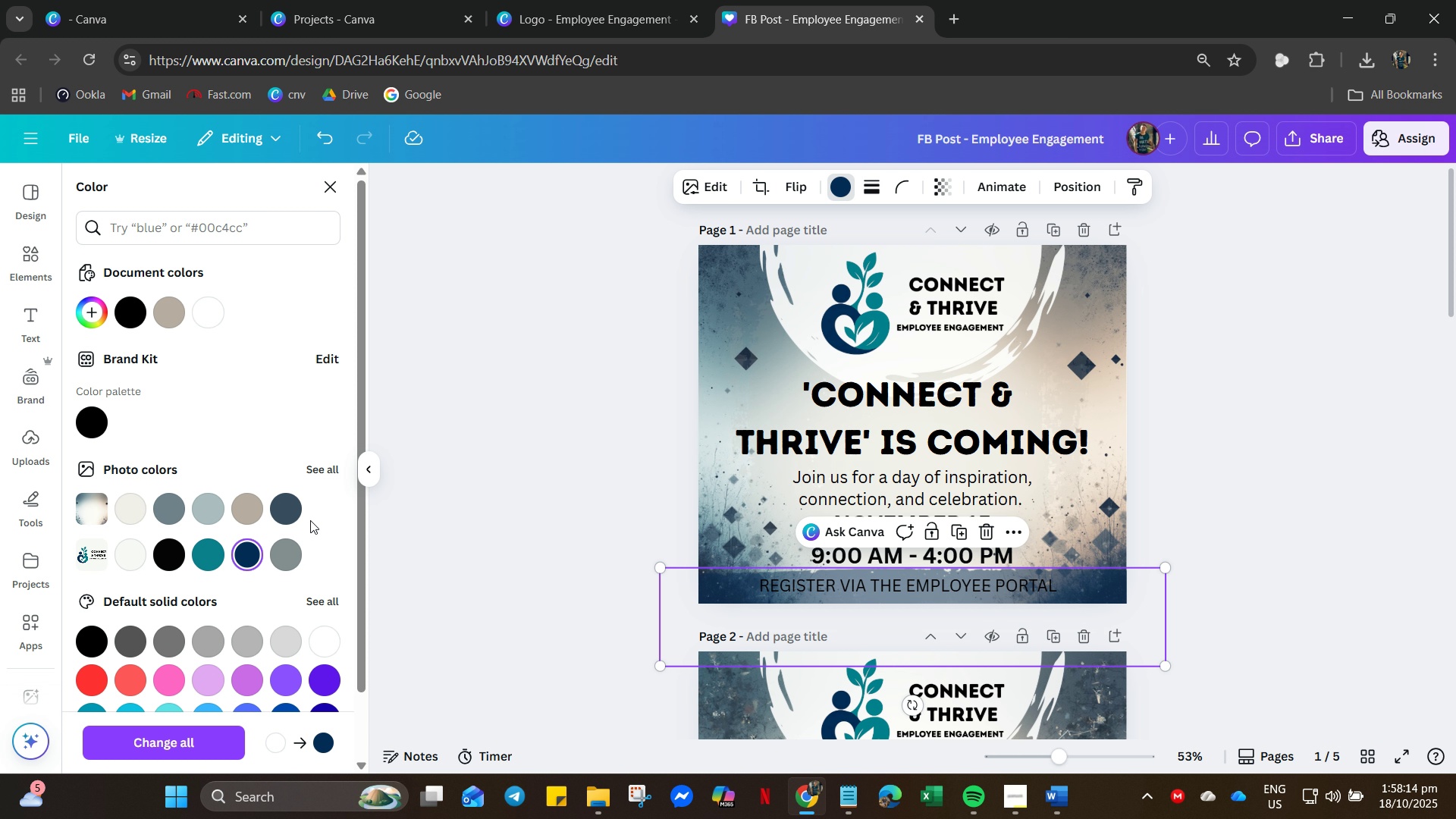 
left_click([291, 511])
 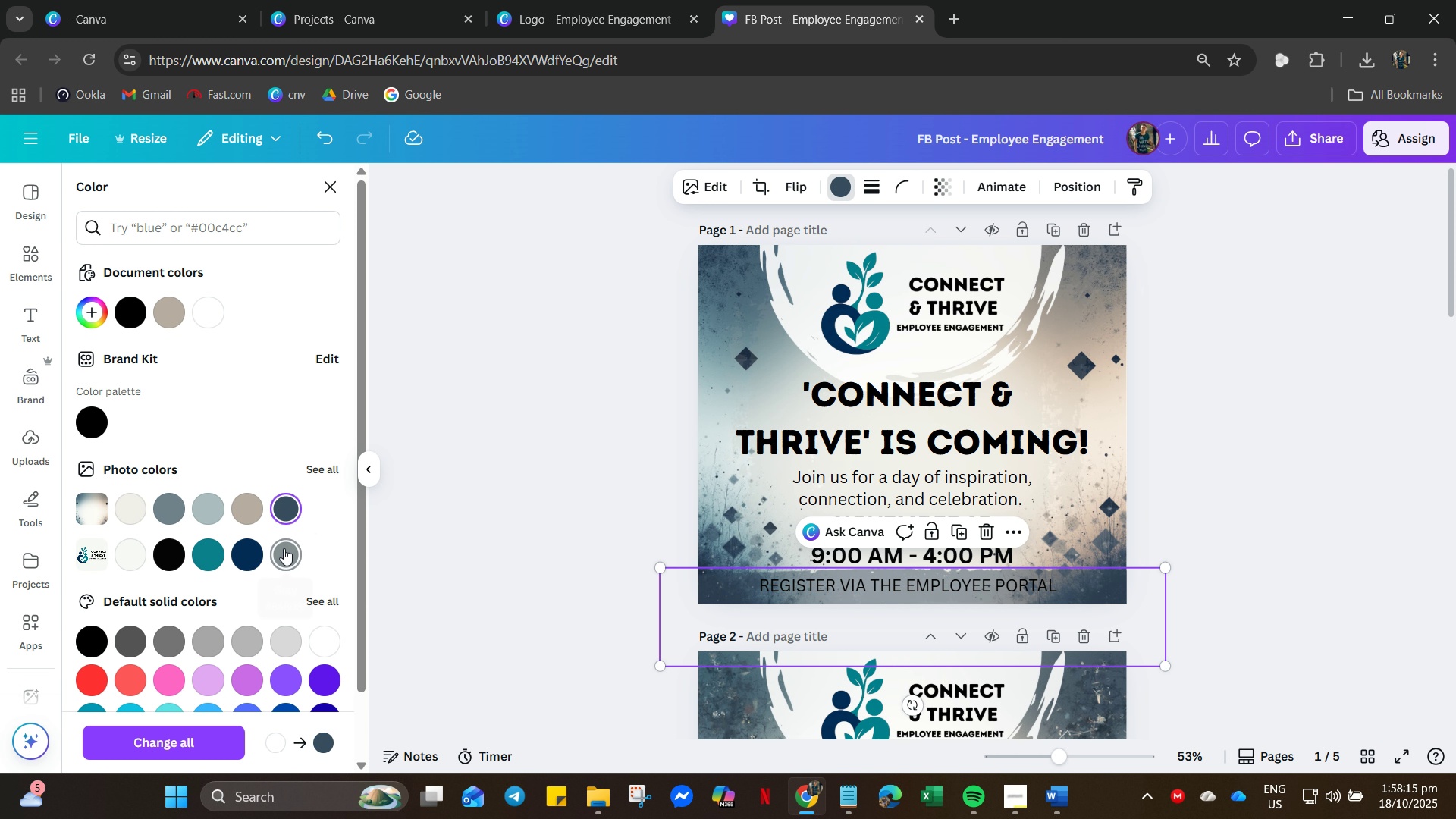 
left_click([284, 551])
 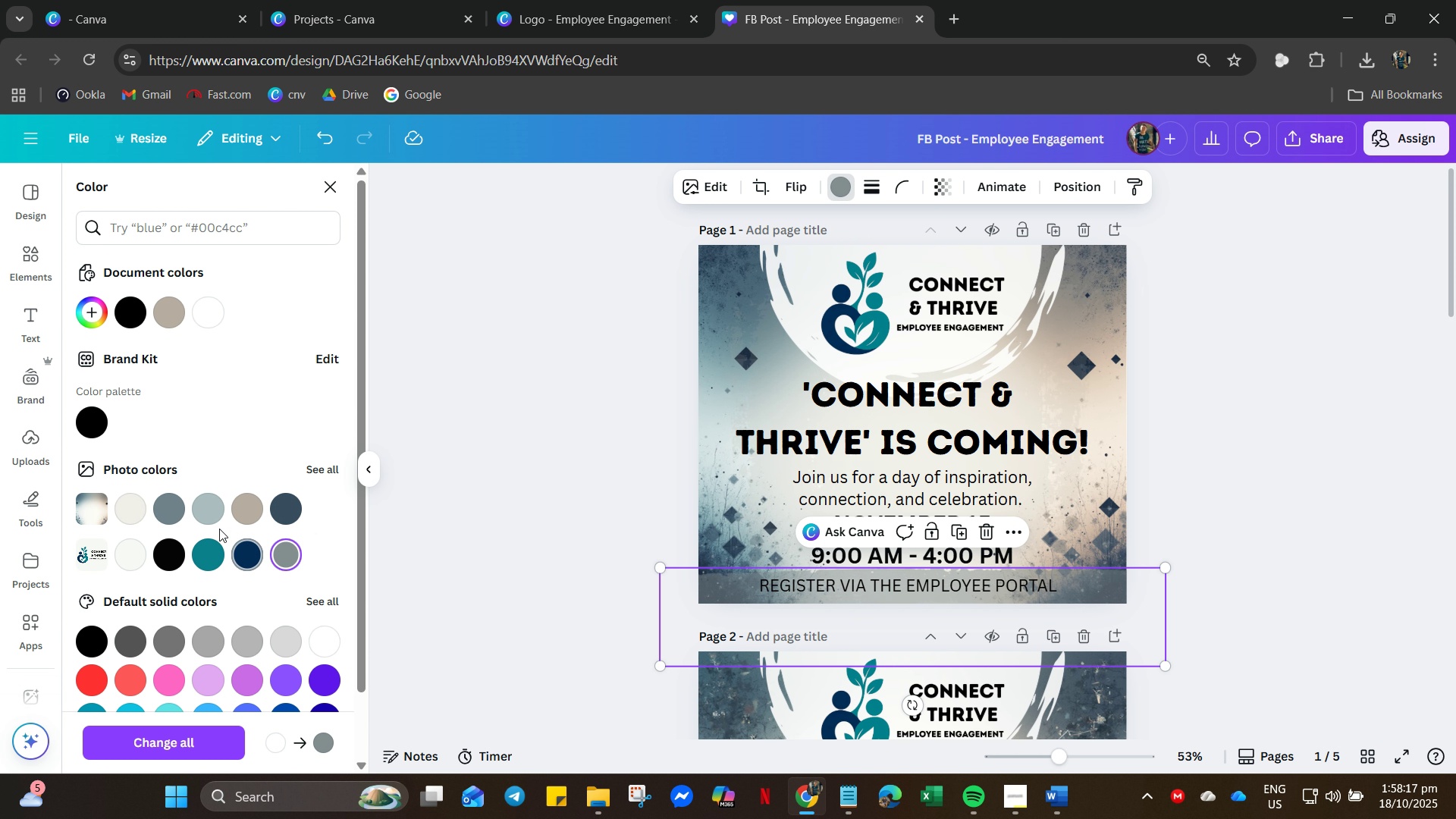 
left_click([211, 512])
 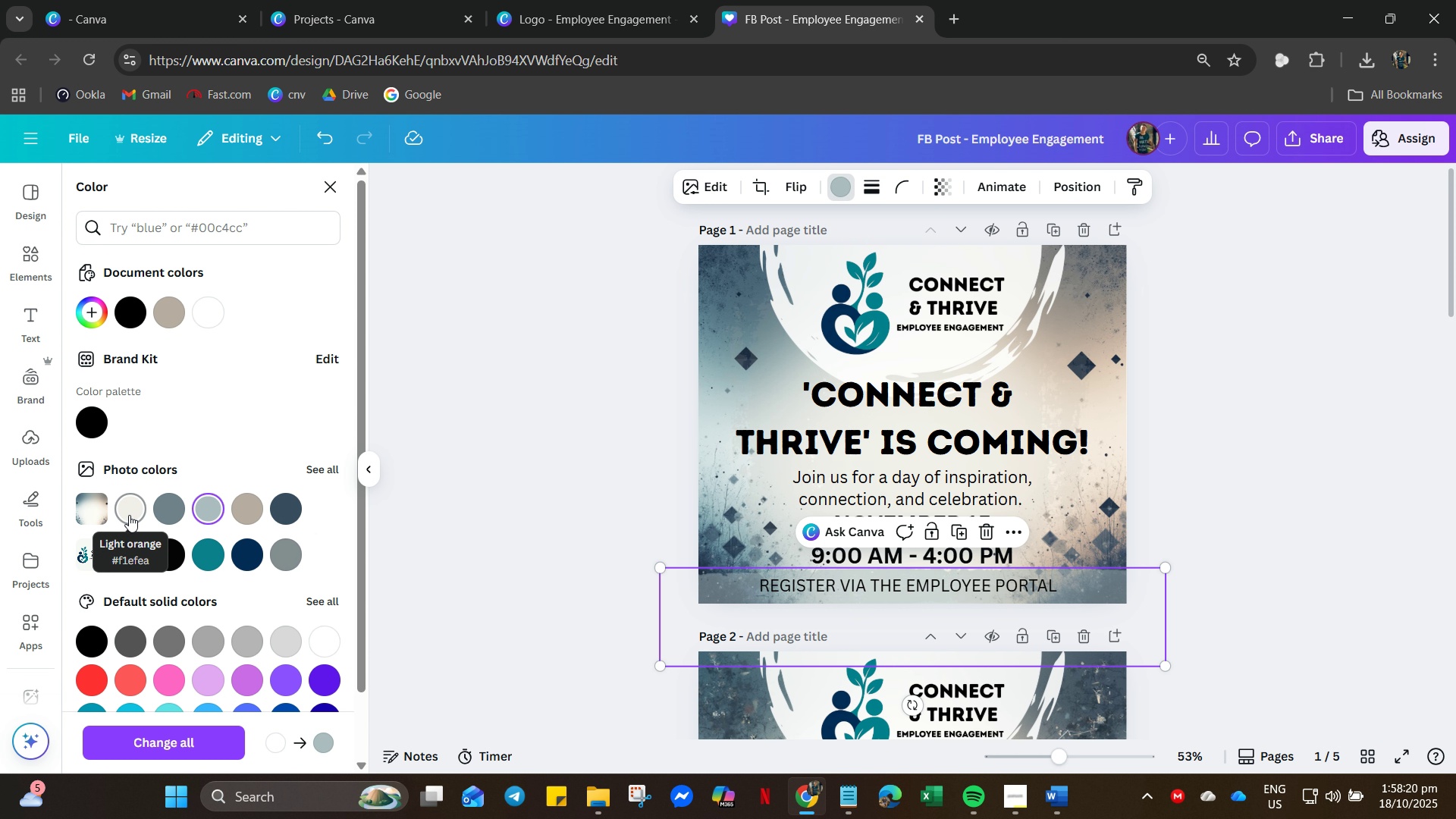 
left_click([1271, 445])
 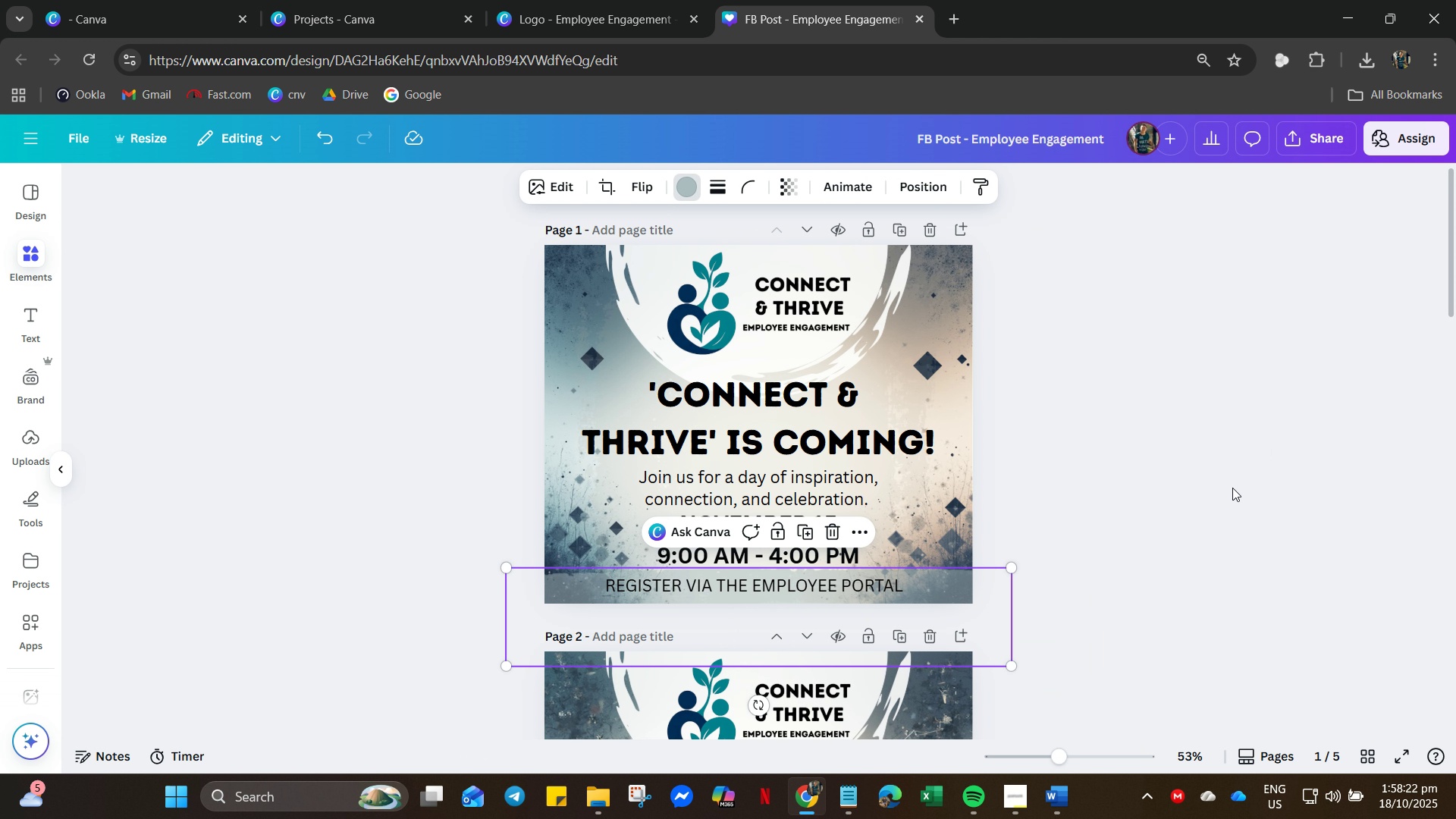 
left_click([1232, 488])
 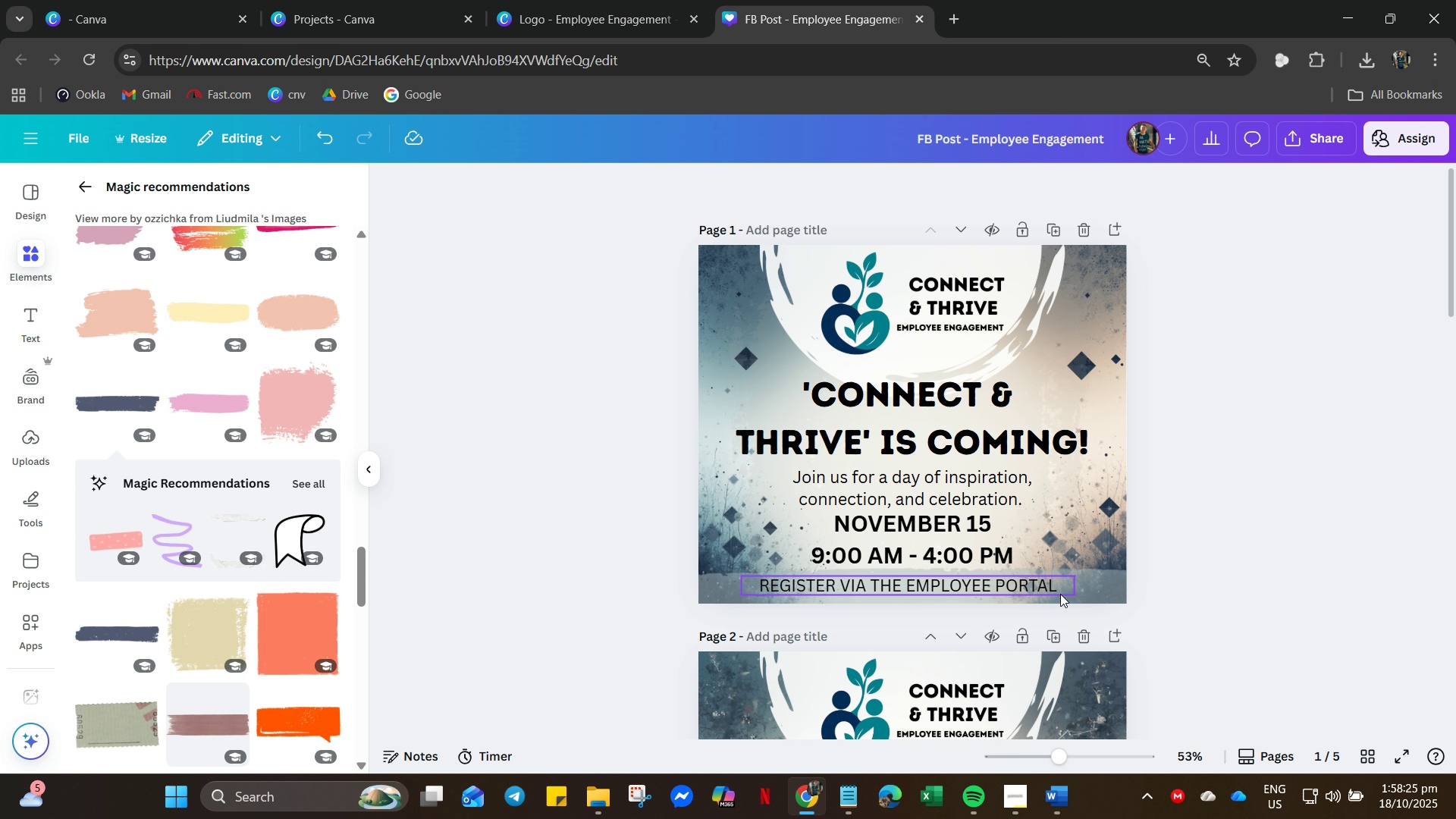 
double_click([1106, 588])
 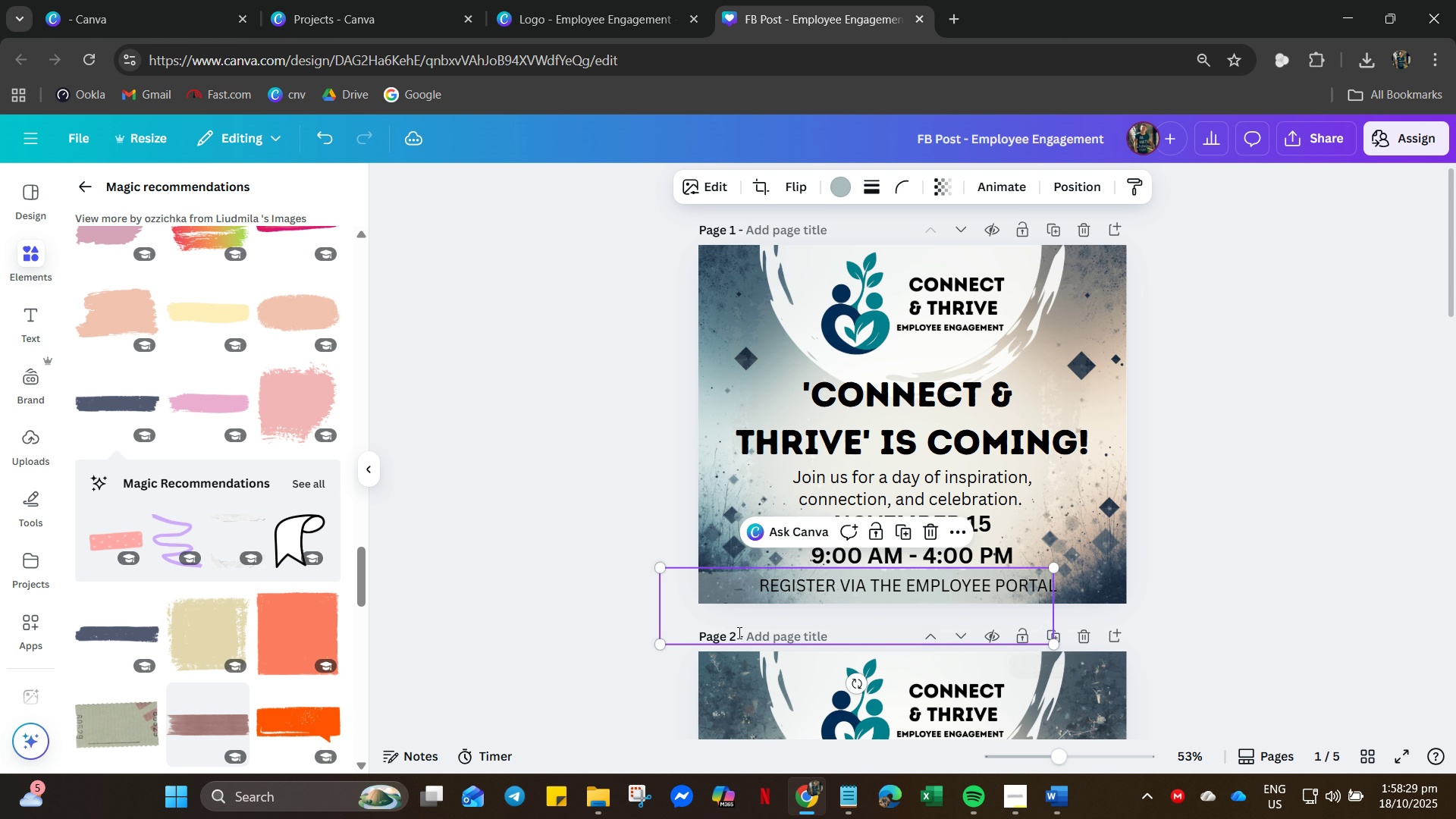 
mouse_move([668, 570])
 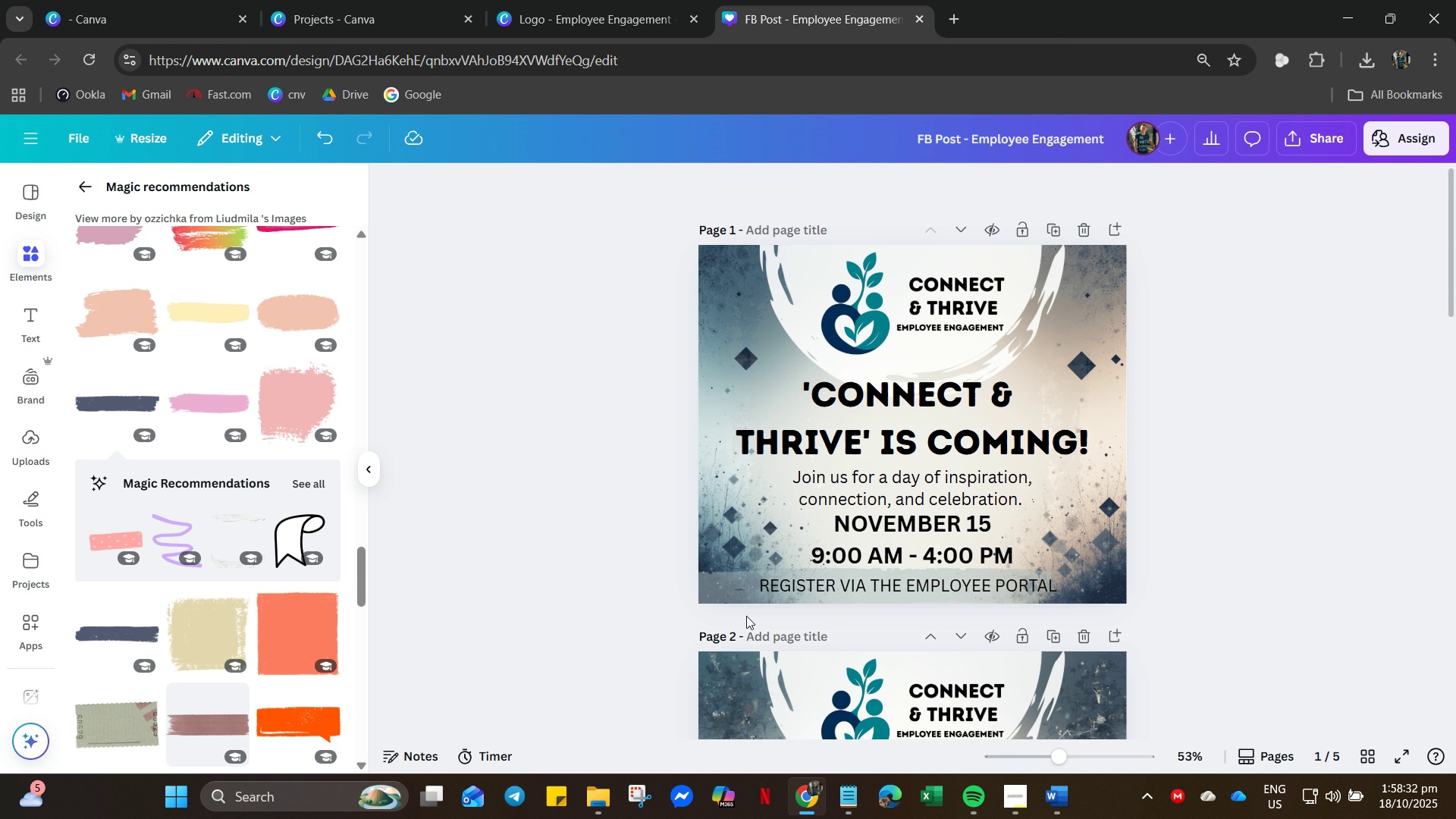 
left_click([726, 587])
 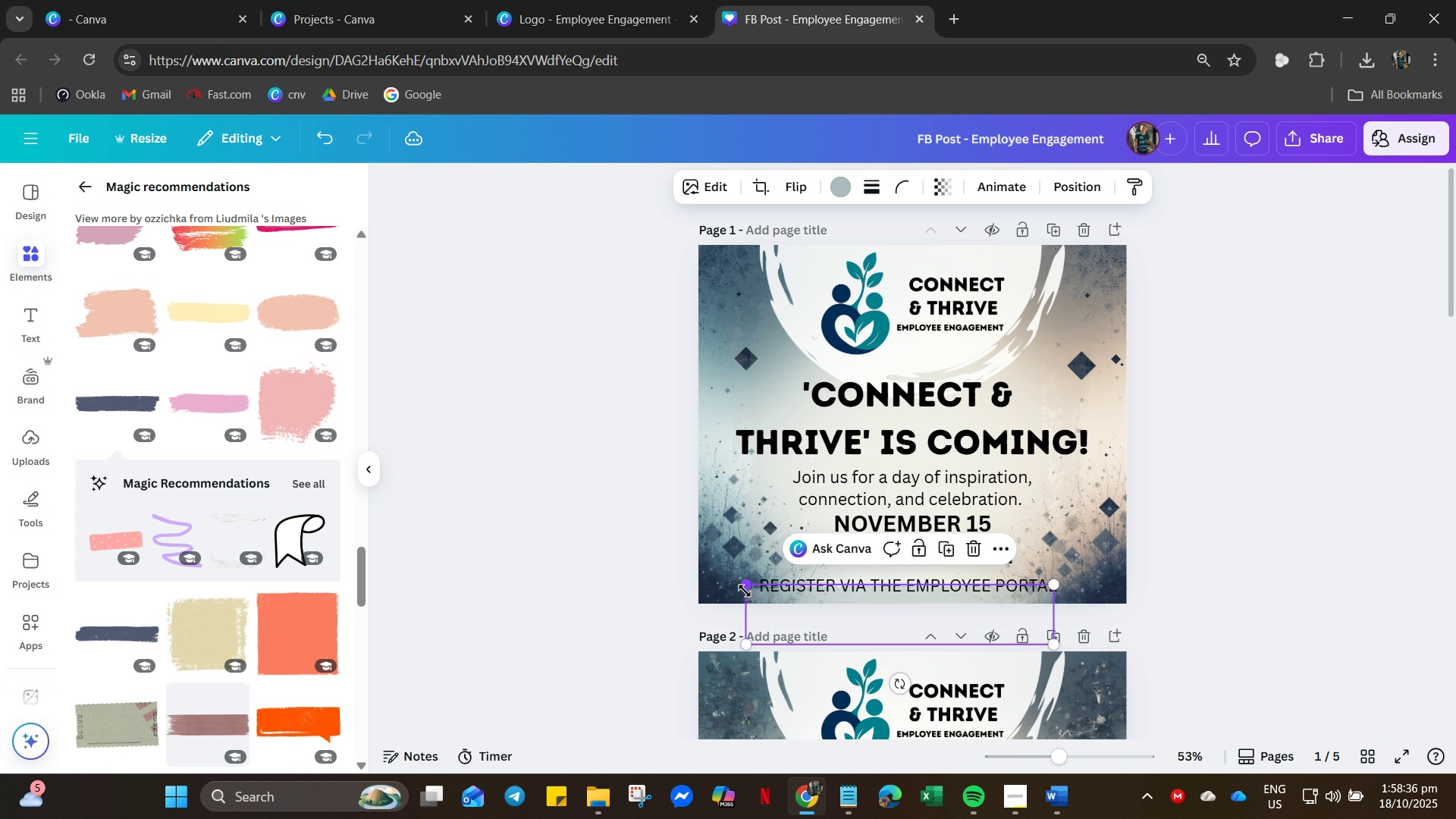 
wait(5.09)
 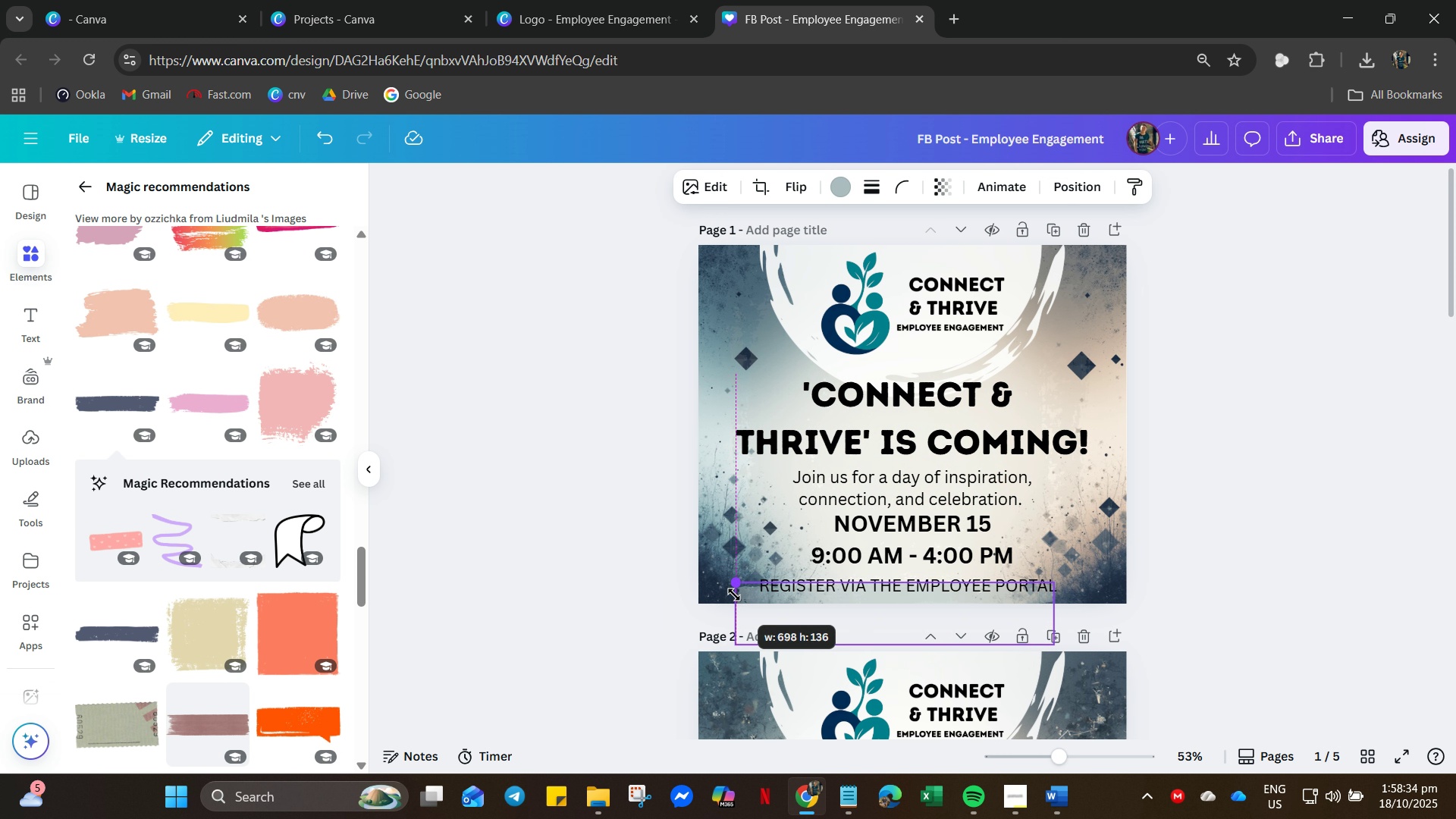 
hold_key(key=ArrowUp, duration=0.37)
 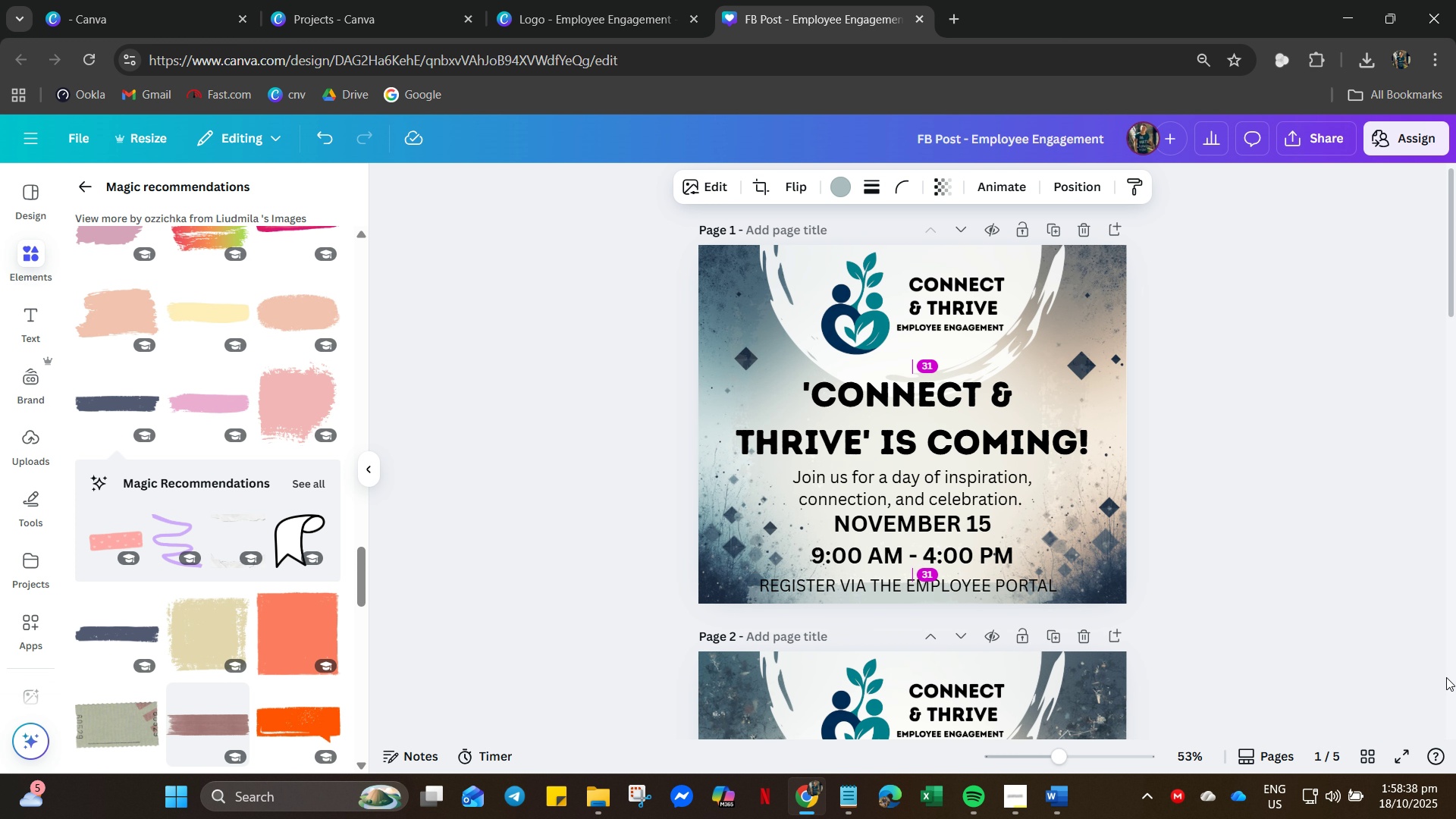 
hold_key(key=ArrowUp, duration=0.5)
 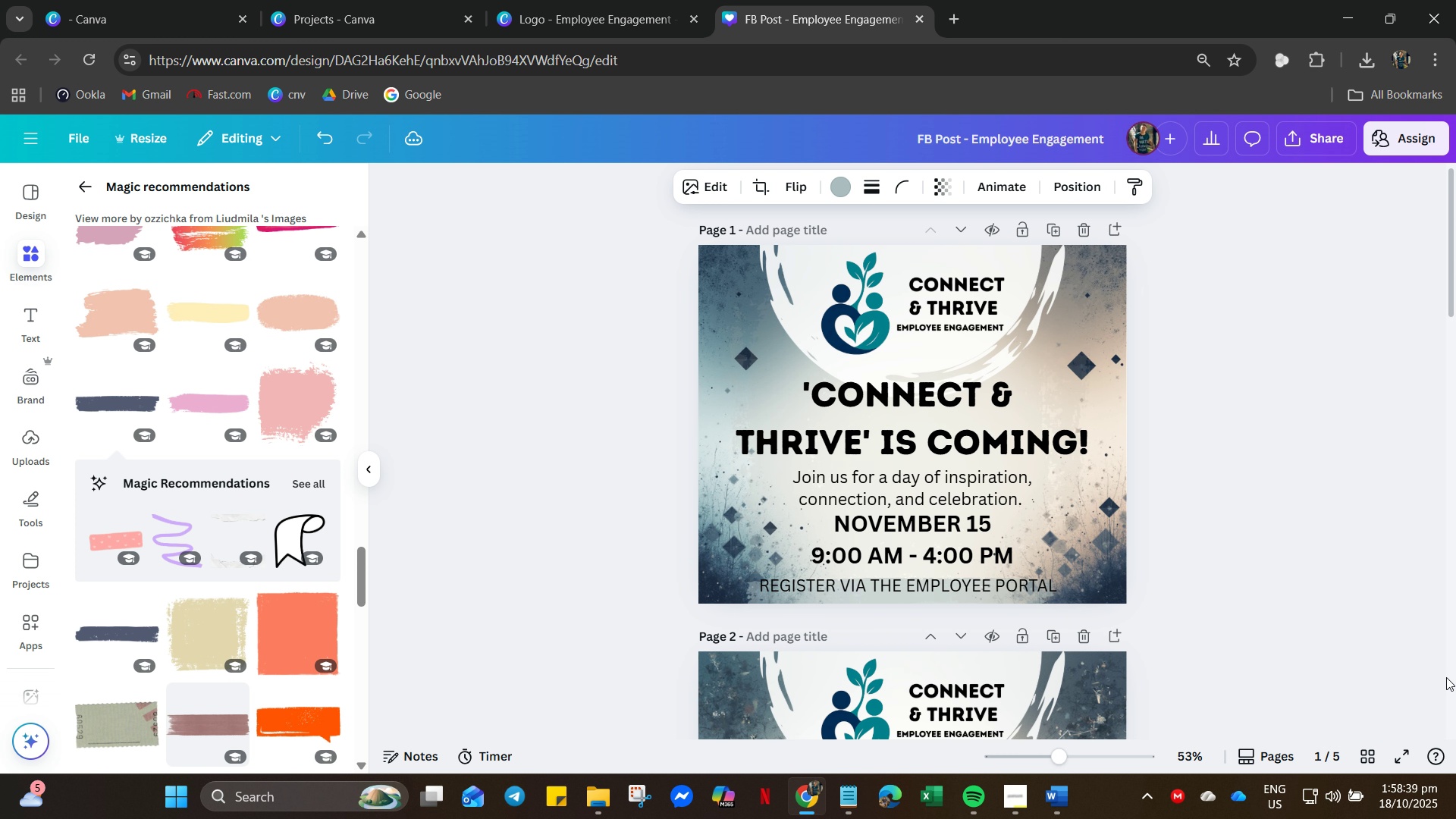 
hold_key(key=ArrowUp, duration=0.52)
 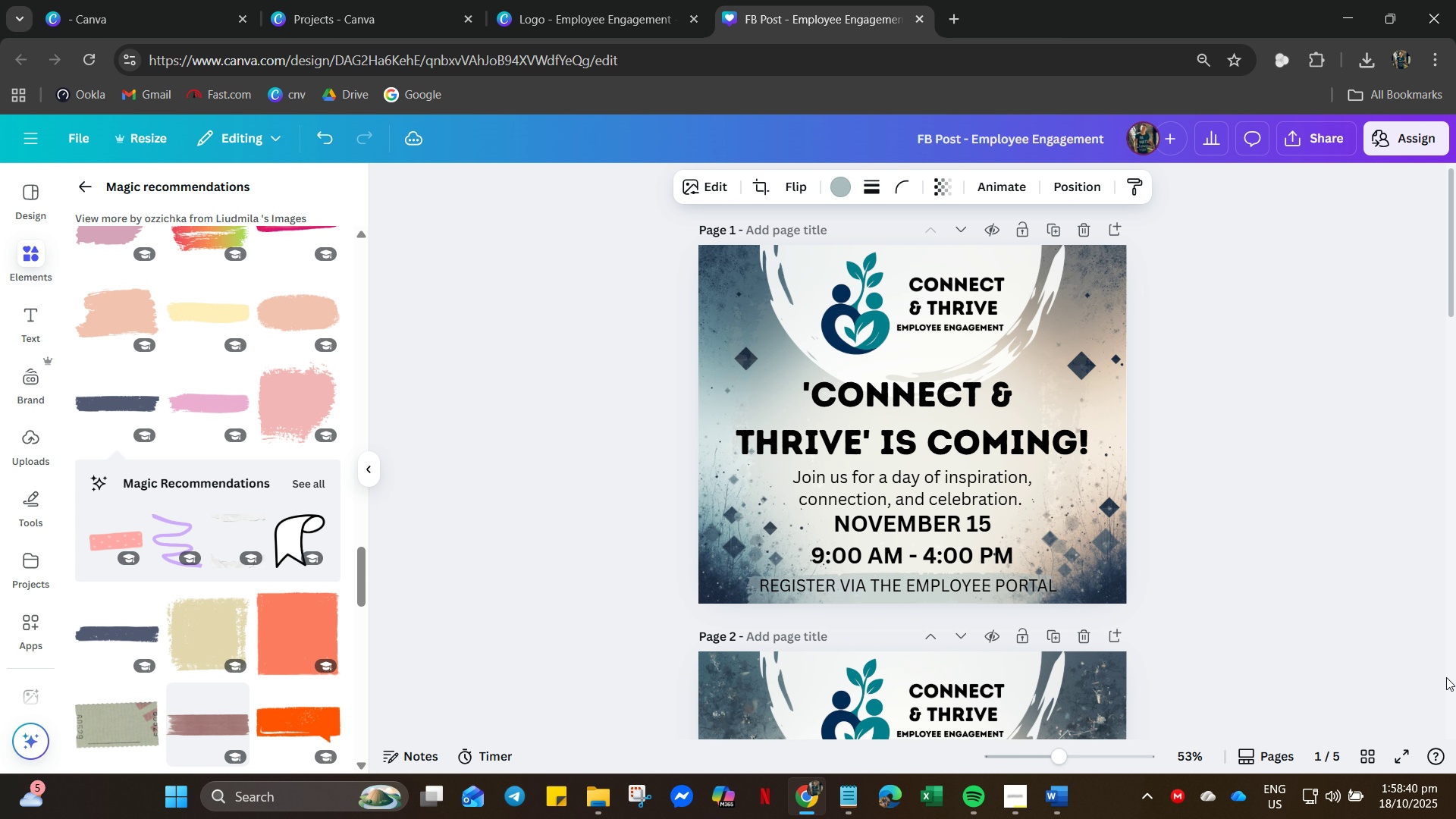 
hold_key(key=ArrowUp, duration=0.47)
 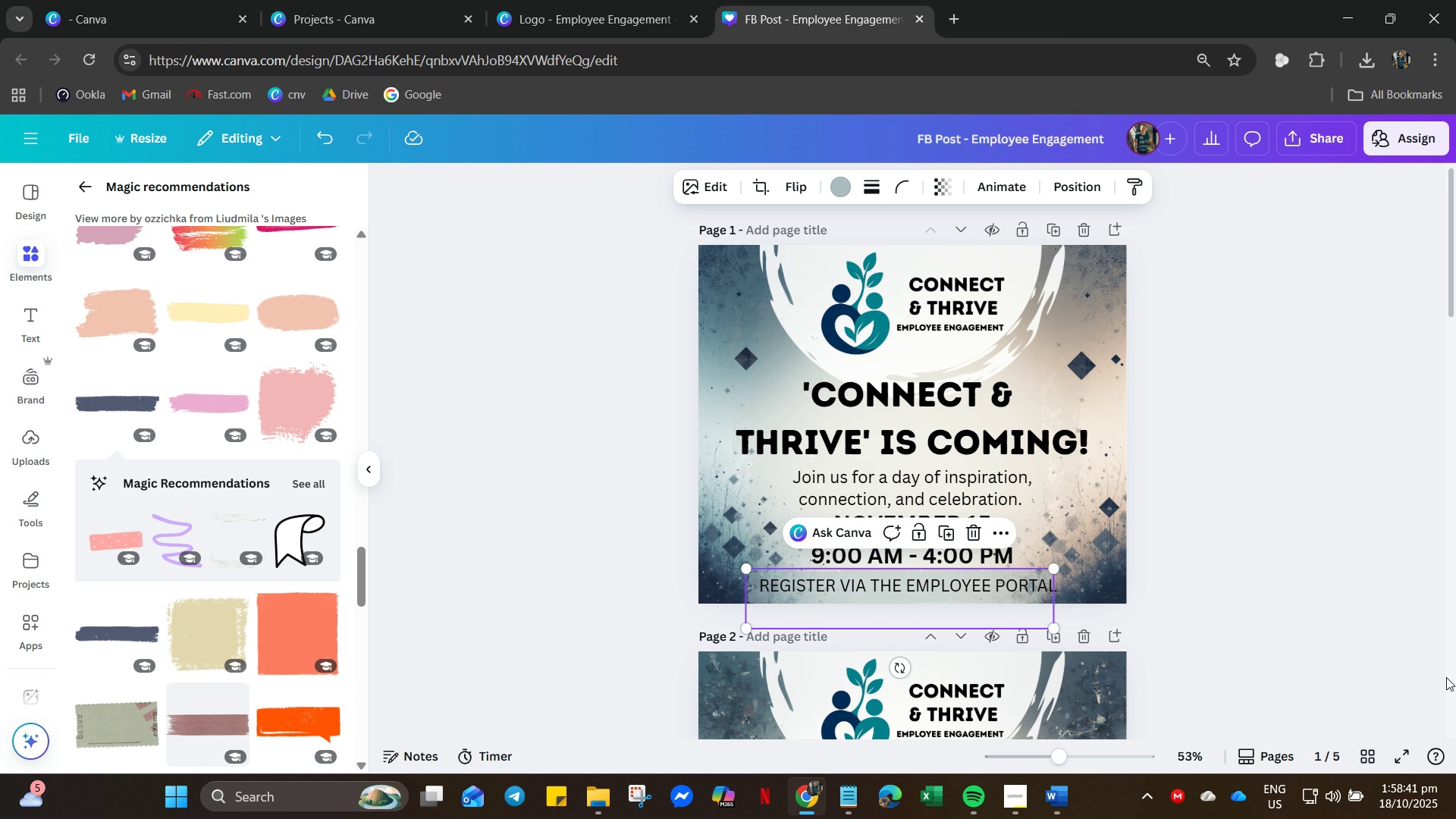 
hold_key(key=ArrowRight, duration=0.5)
 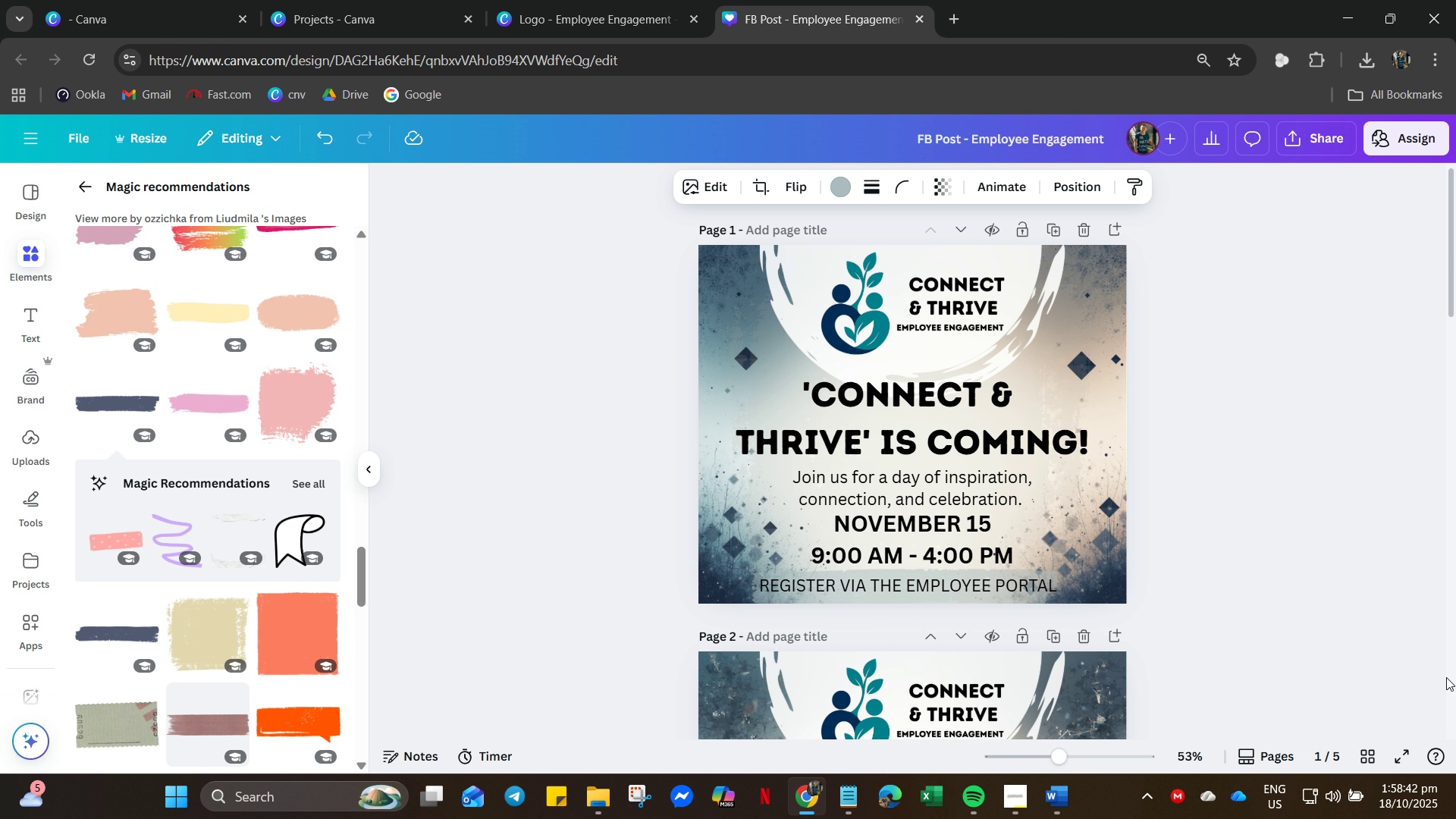 
hold_key(key=ArrowRight, duration=0.47)
 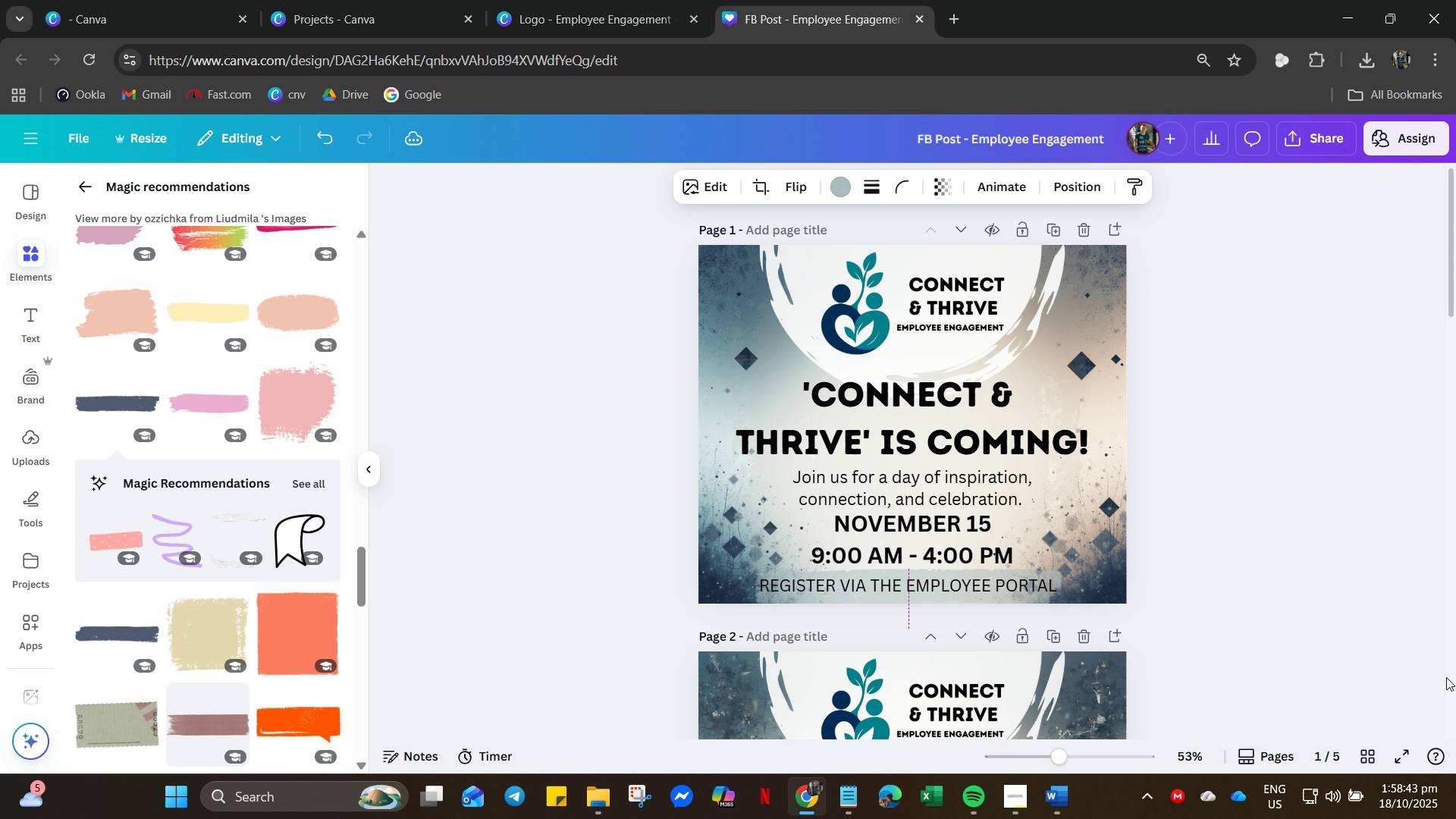 
key(ArrowLeft)
 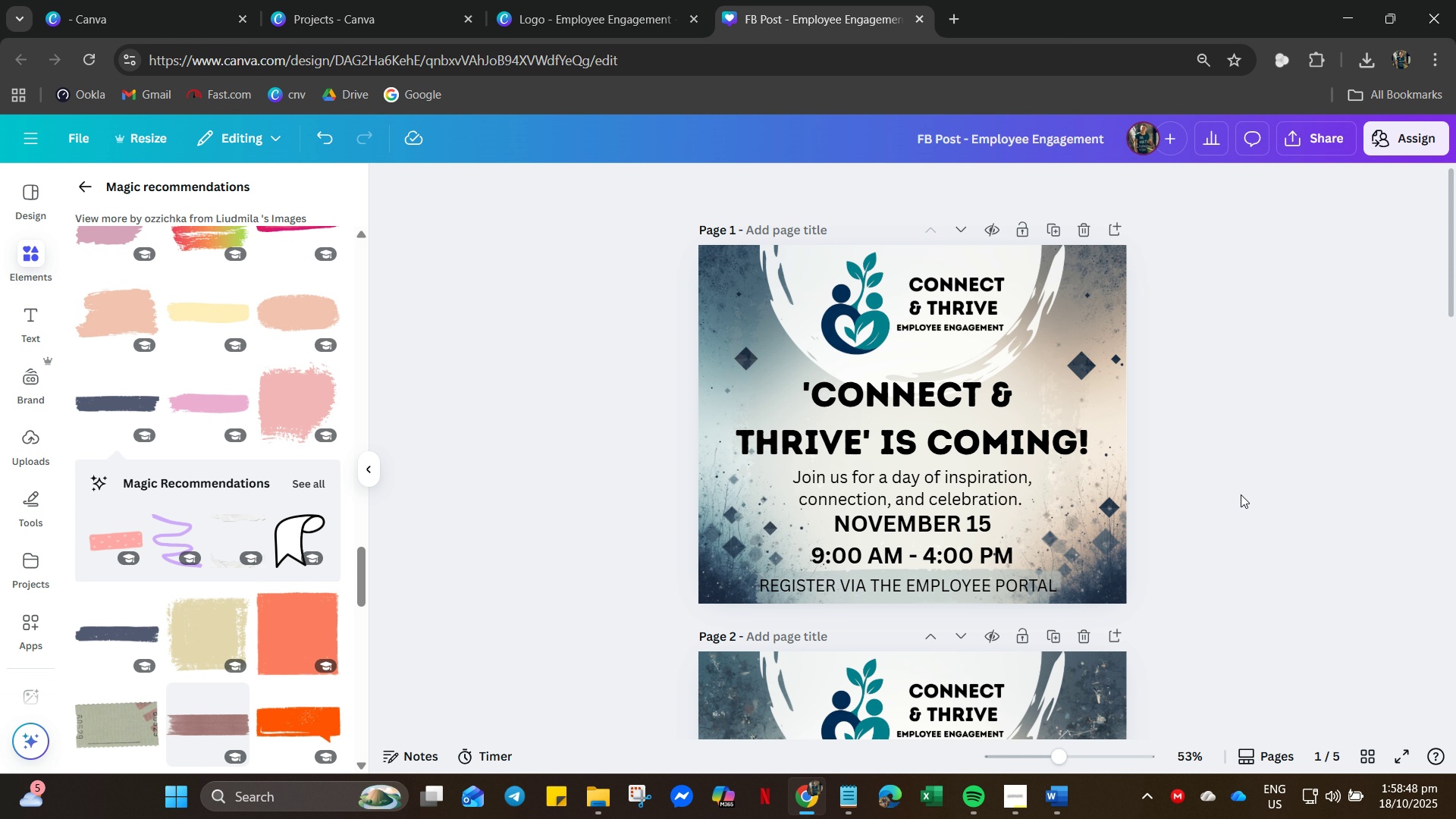 
wait(9.25)
 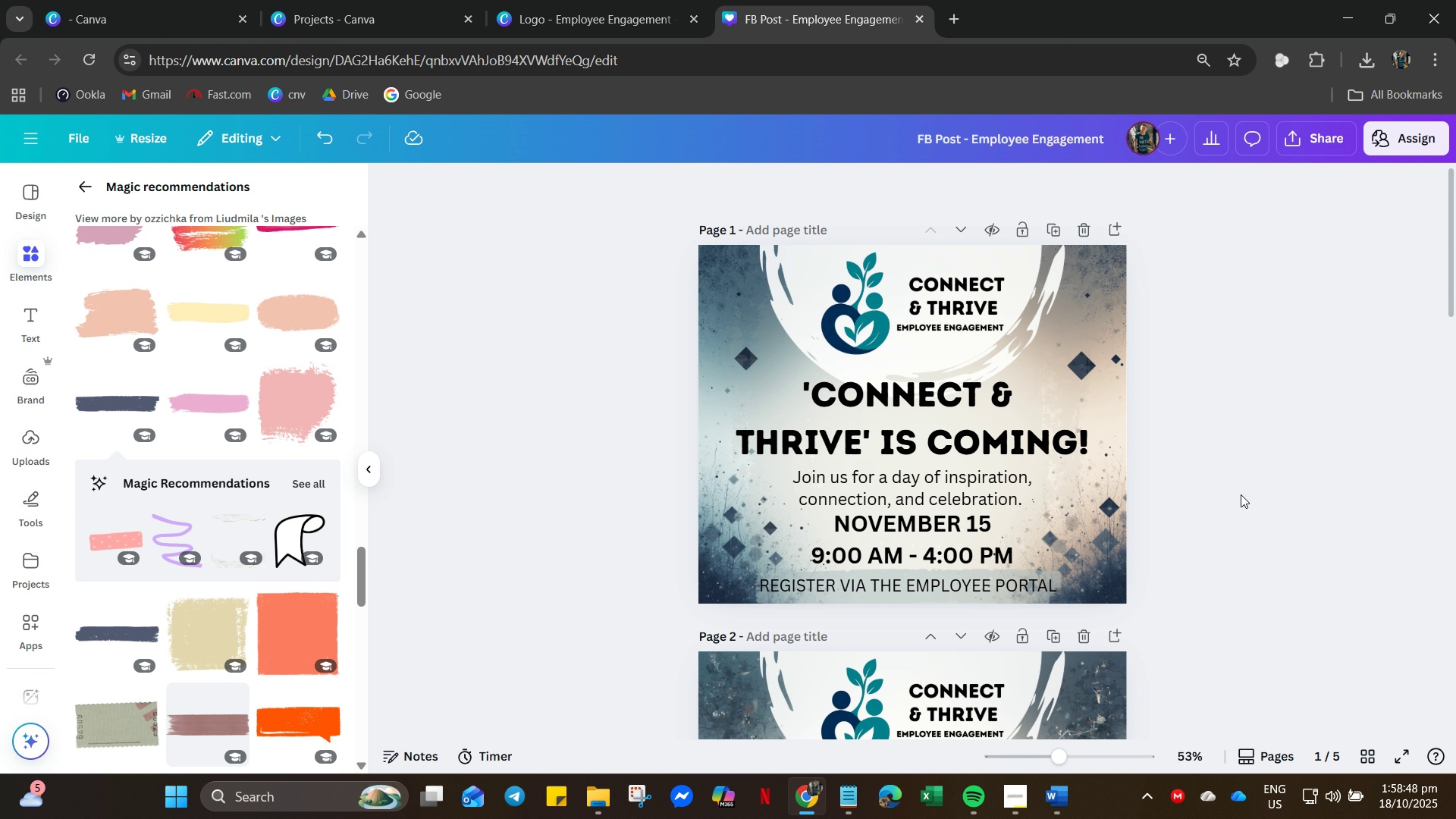 
left_click([1288, 431])
 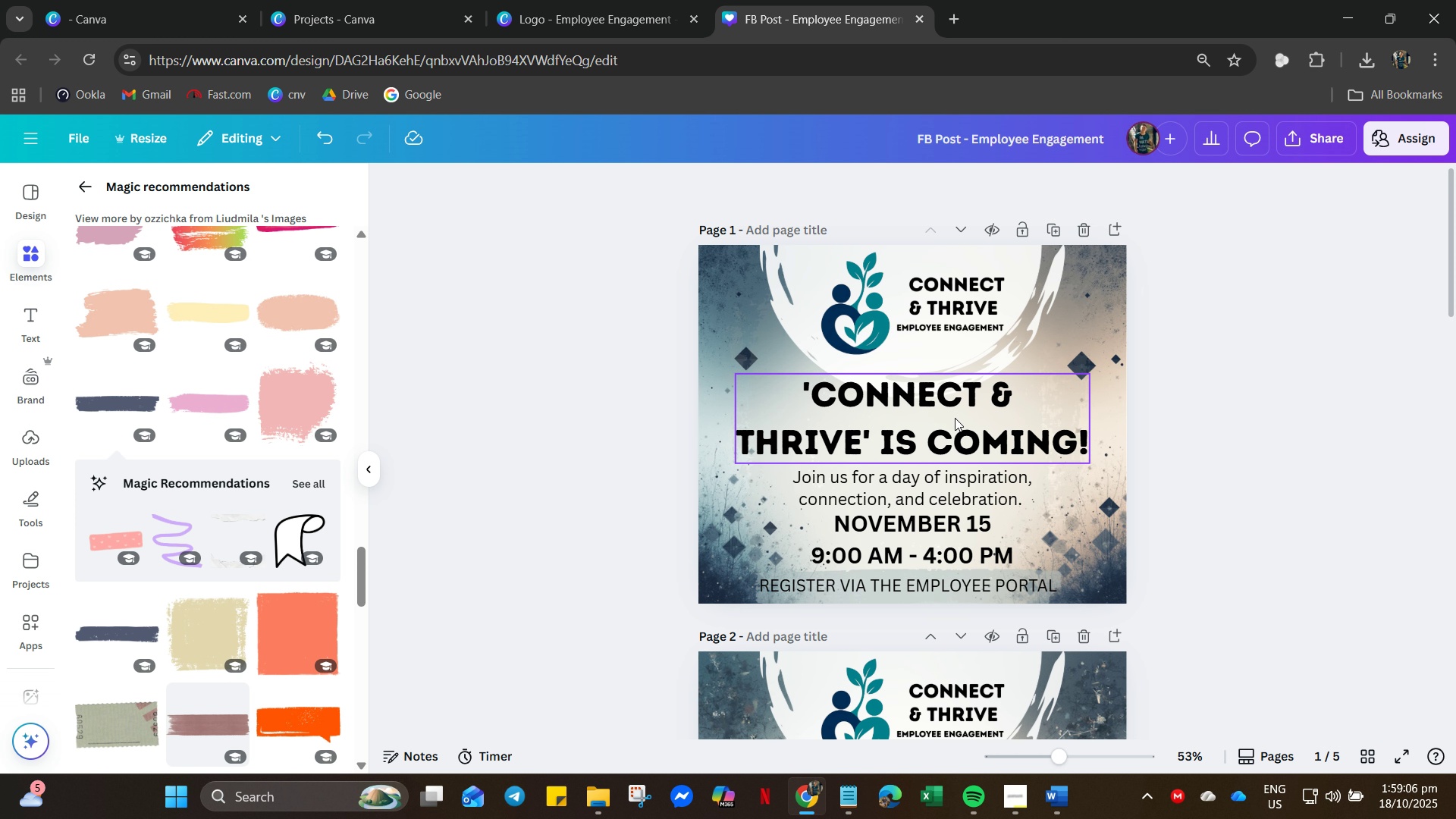 
wait(18.14)
 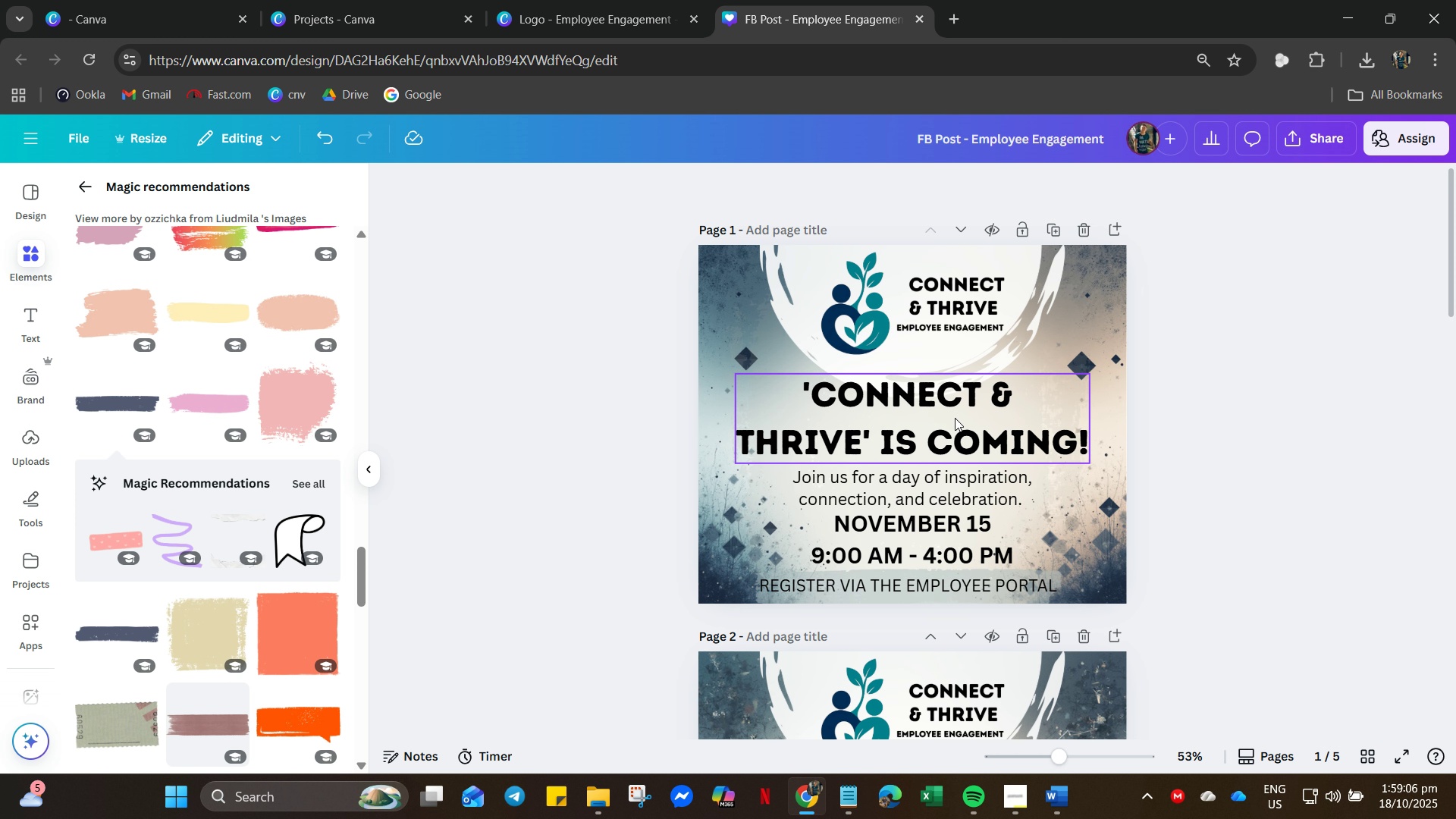 
left_click([1256, 348])
 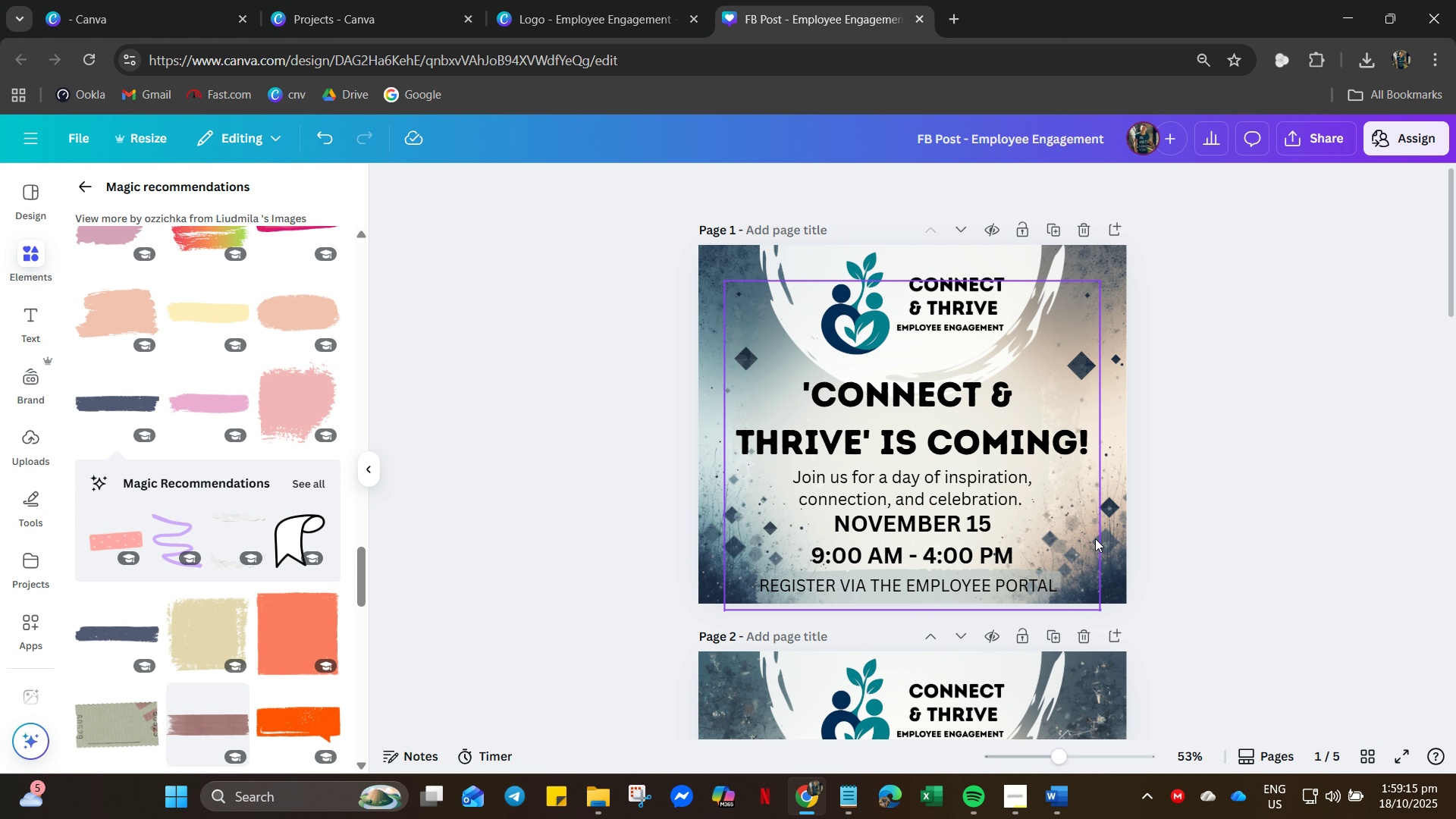 
wait(5.78)
 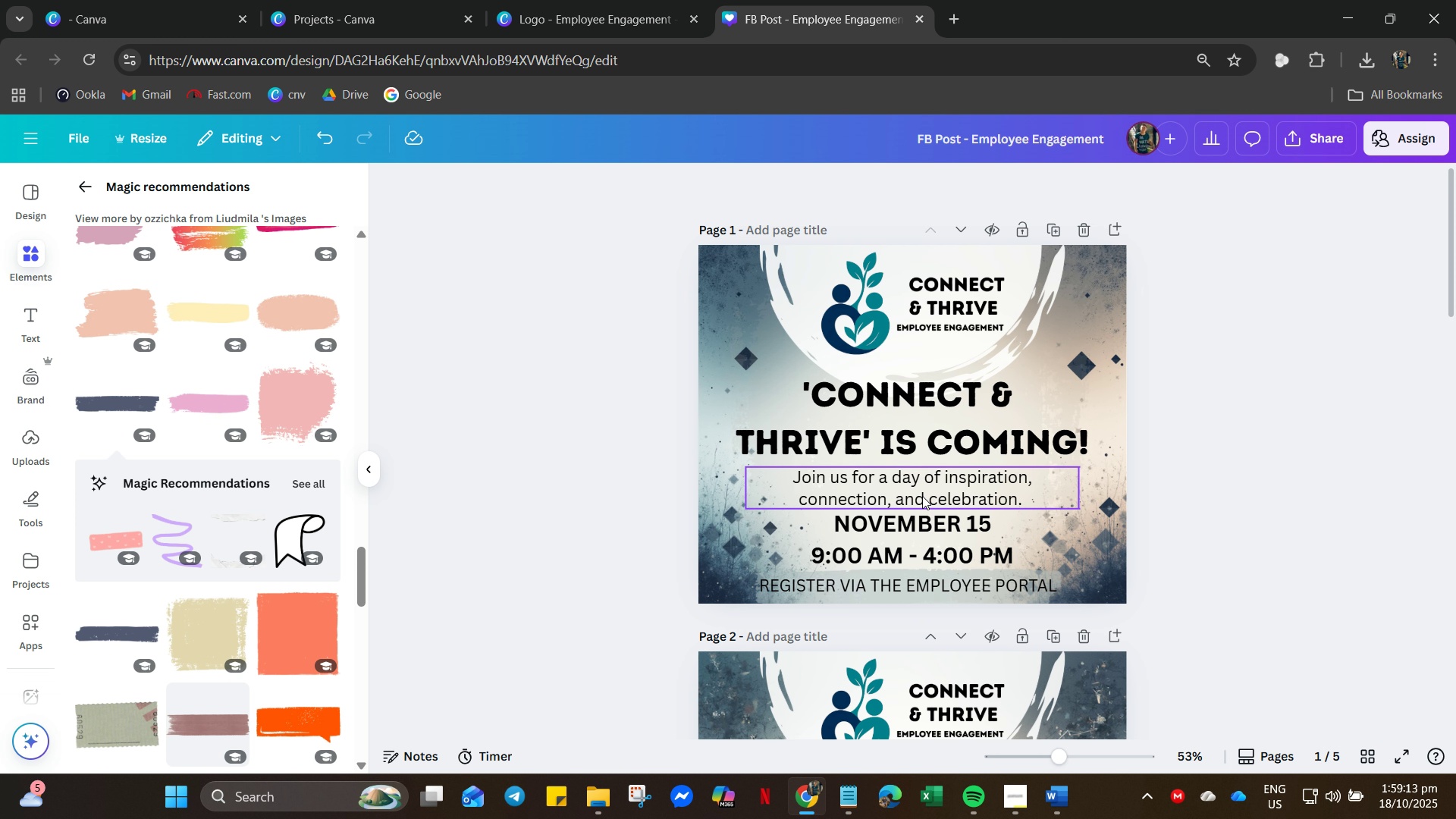 
left_click([1233, 505])
 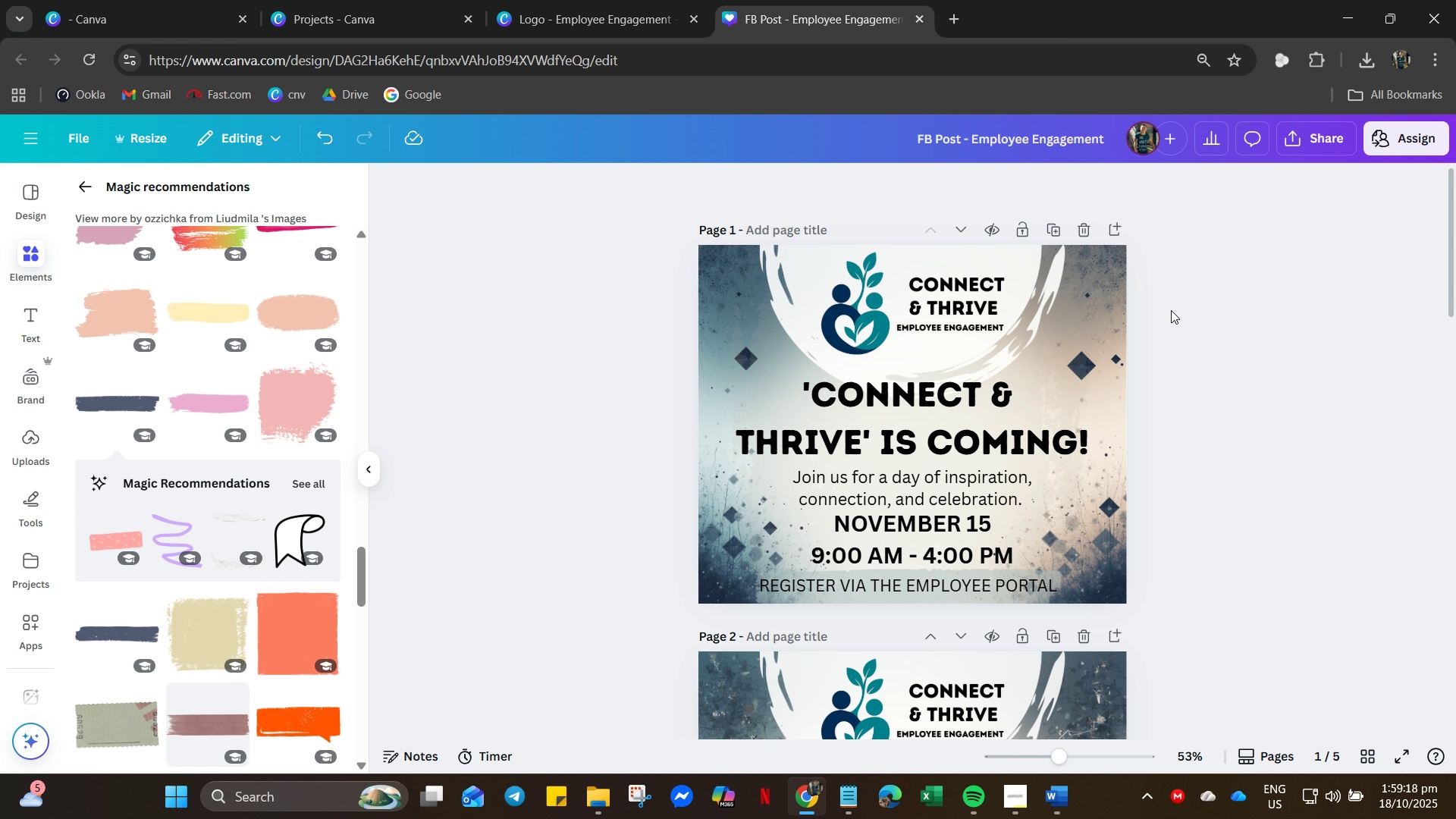 
scroll: coordinate [1072, 574], scroll_direction: down, amount: 9.0
 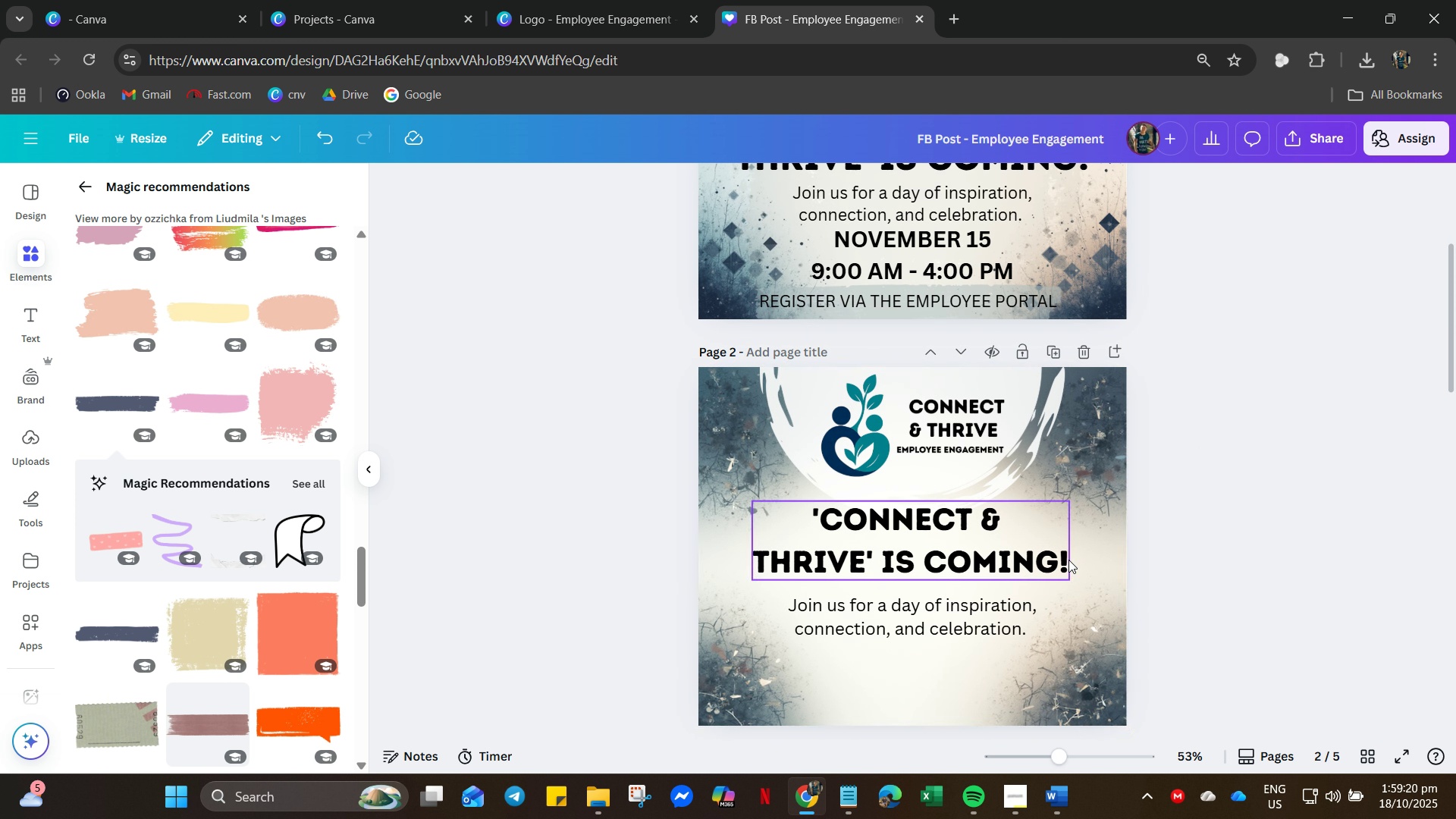 
scroll: coordinate [1050, 434], scroll_direction: up, amount: 7.0
 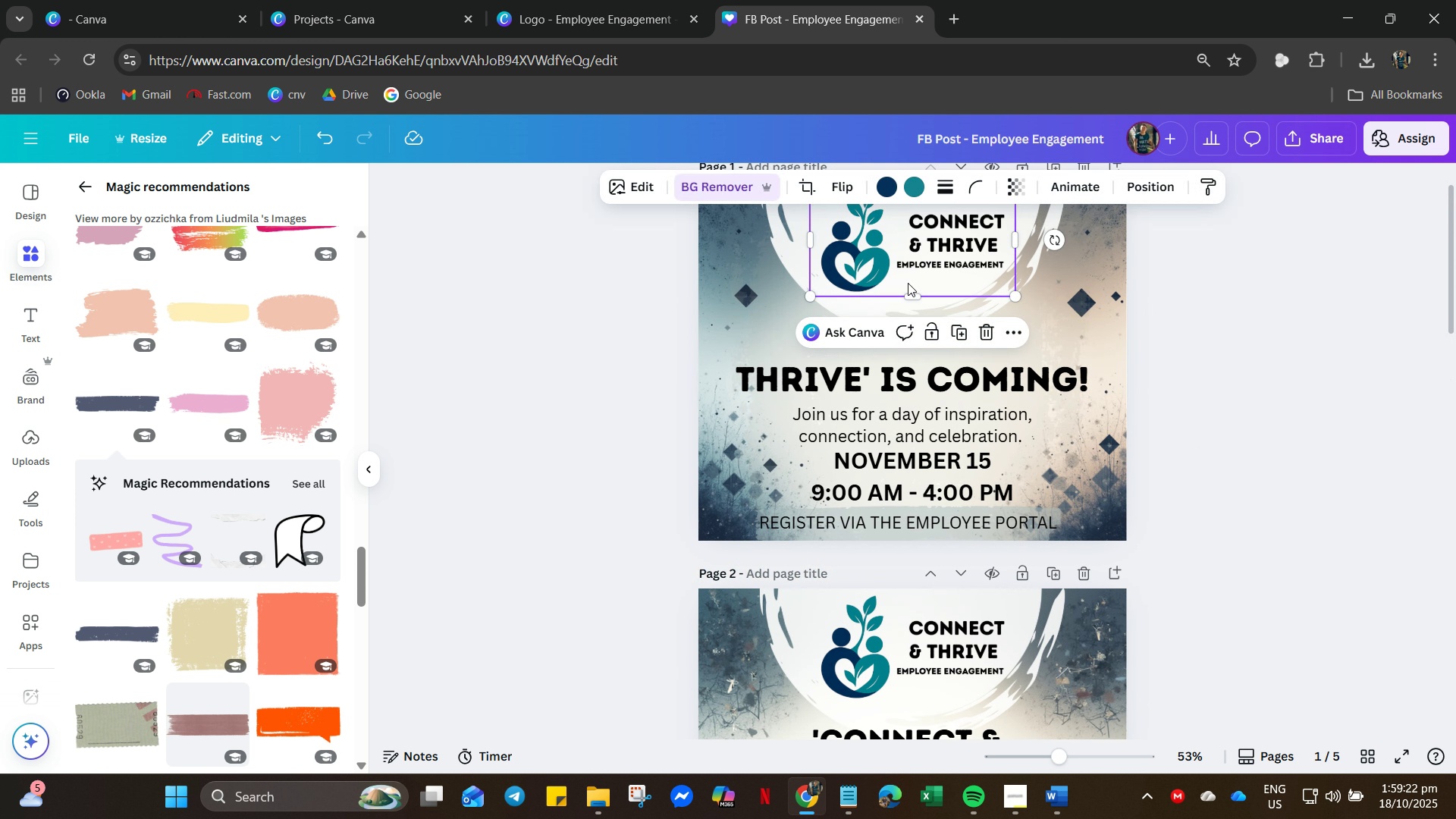 
left_click([908, 283])
 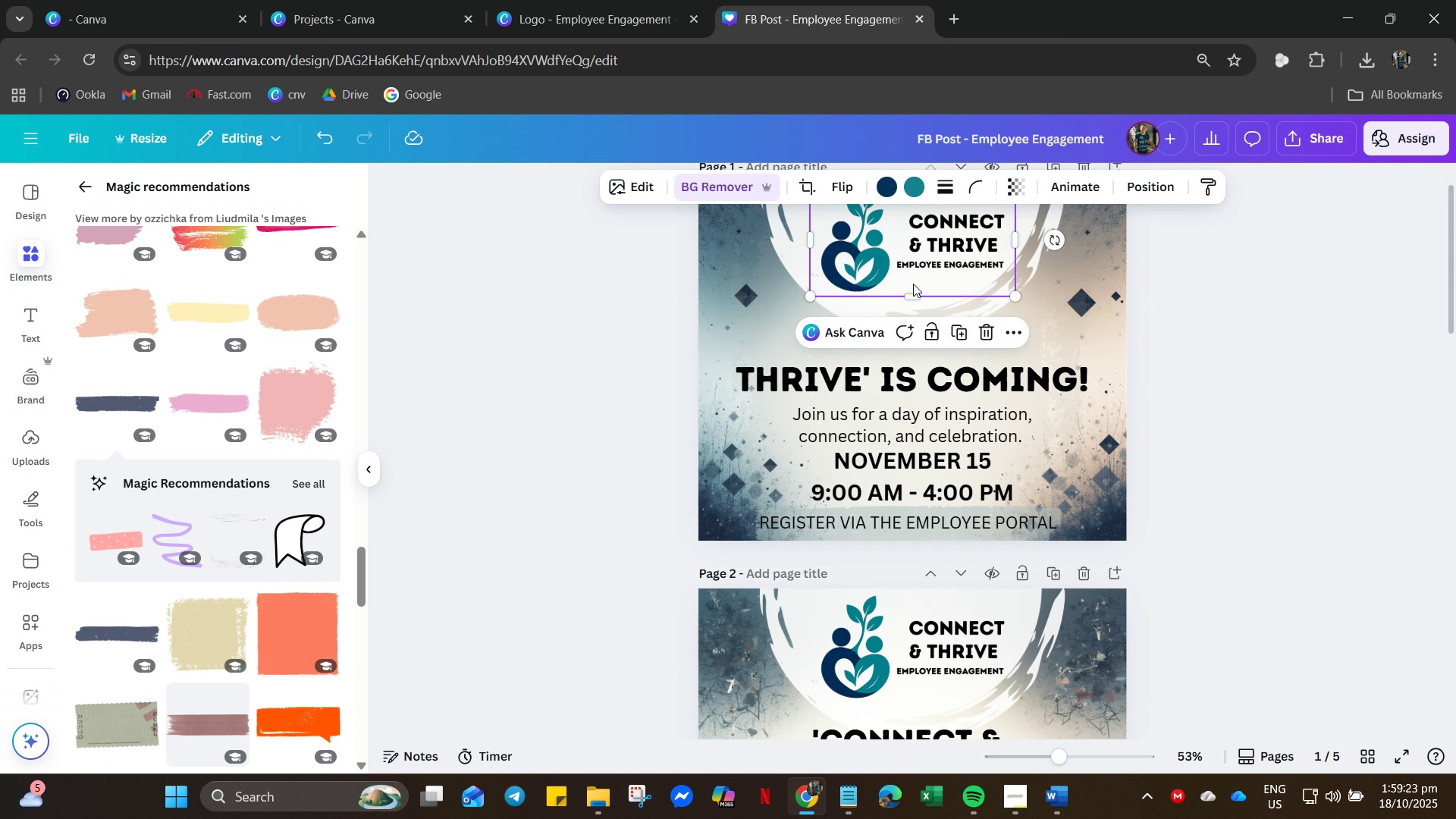 
key(Control+A)
 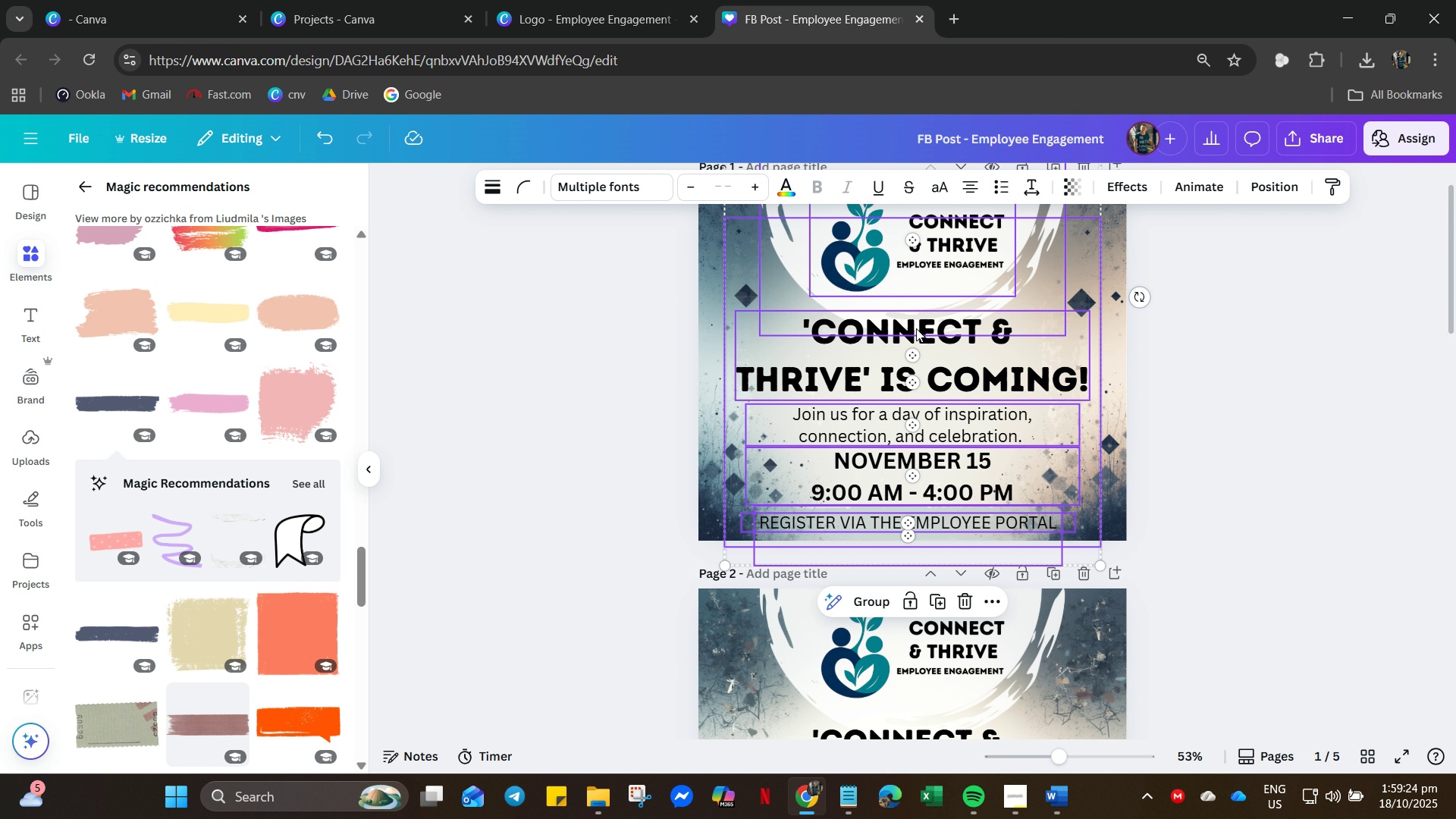 
key(Control+C)
 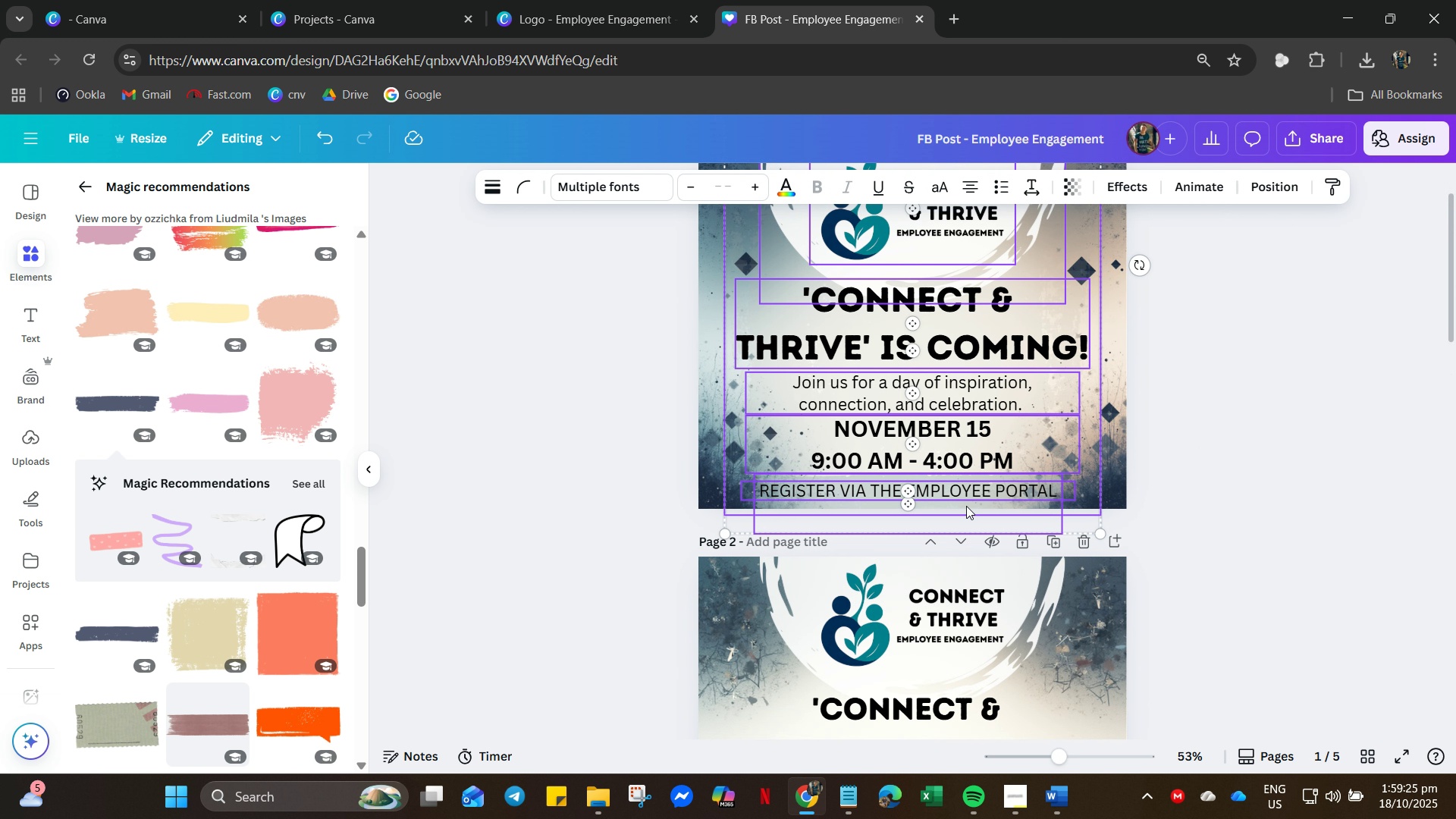 
scroll: coordinate [966, 508], scroll_direction: down, amount: 5.0
 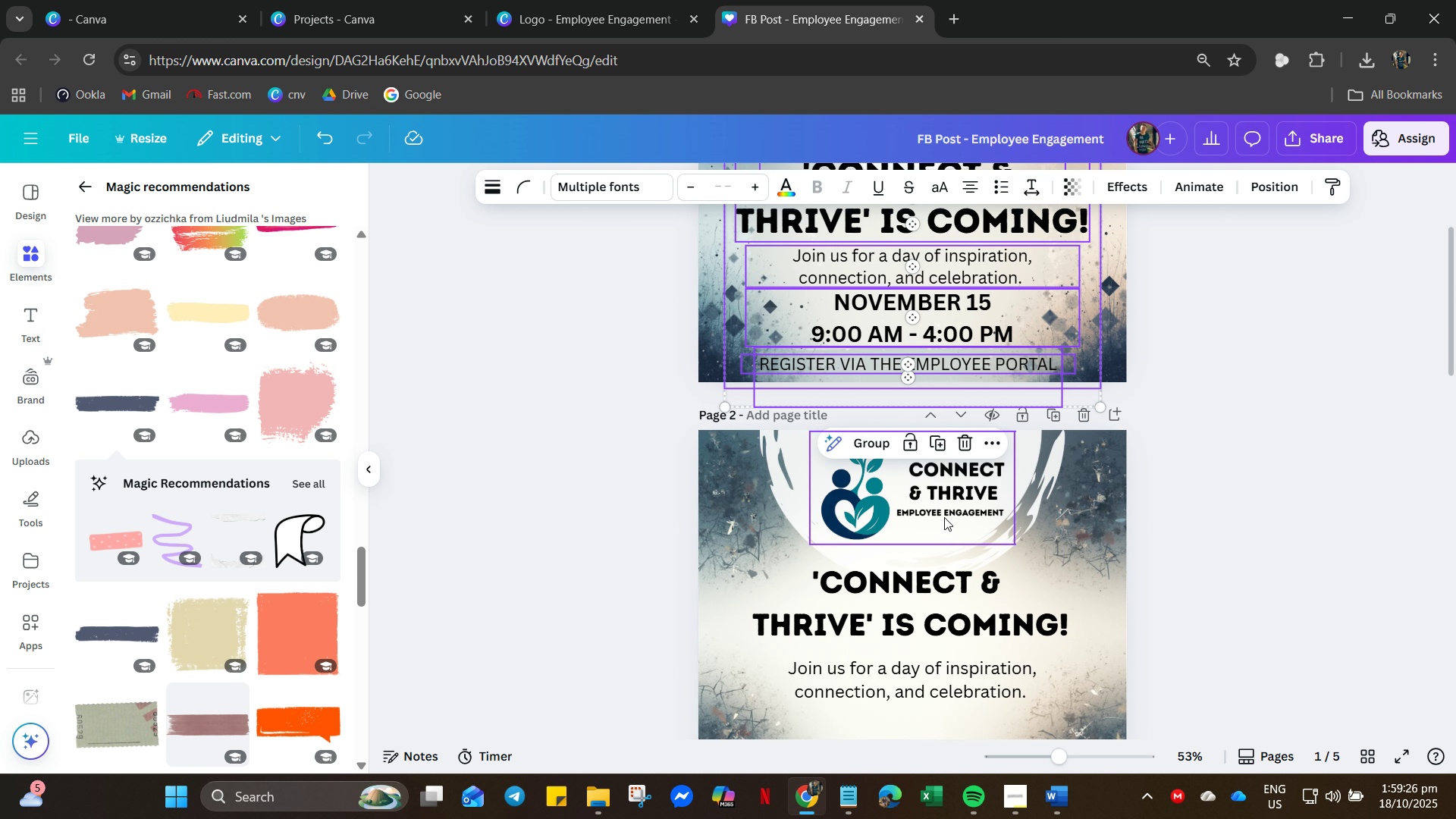 
left_click([944, 517])
 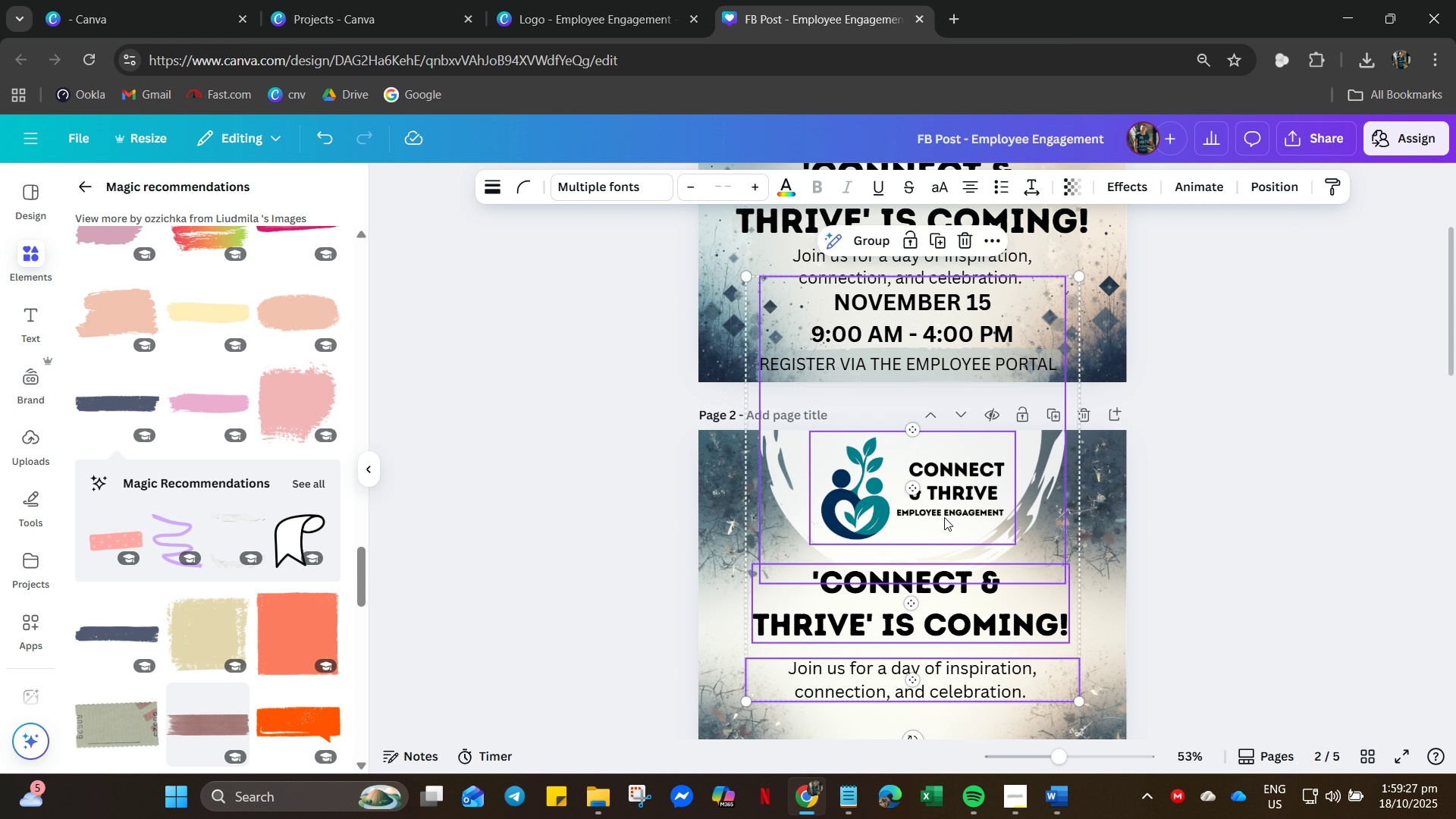 
key(Control+A)
 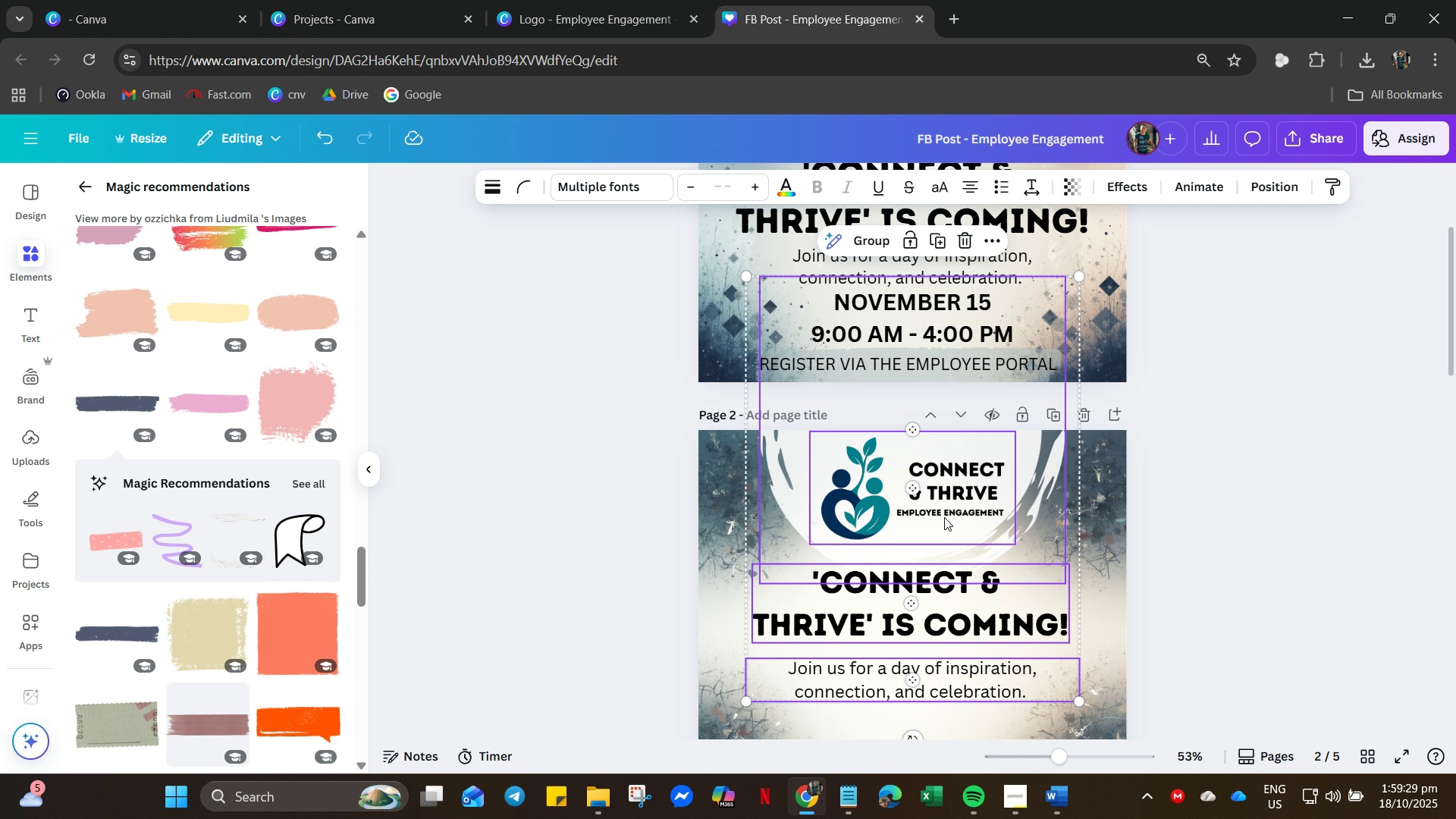 
key(Control+V)
 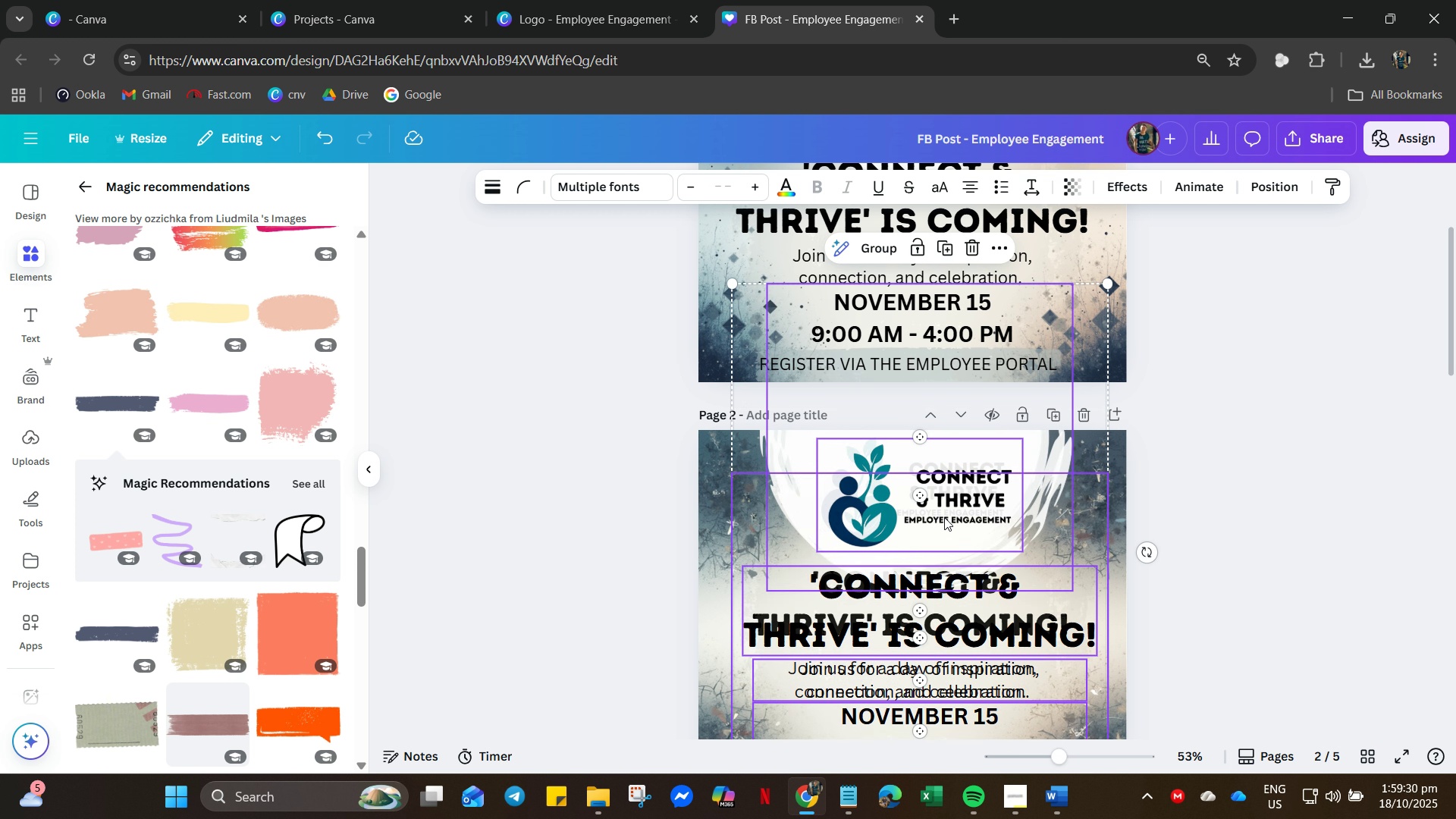 
key(Control+Z)
 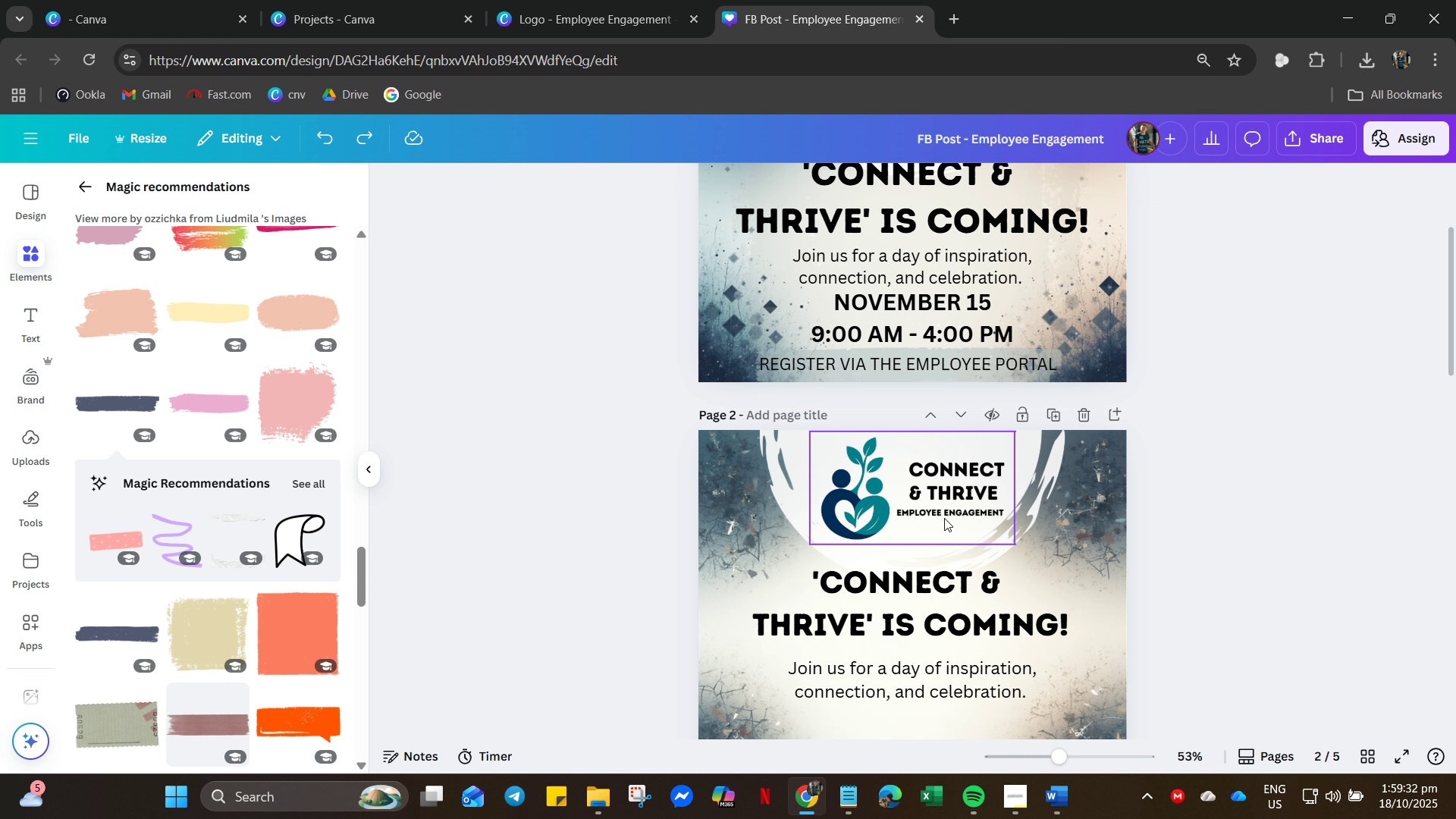 
key(Control+Z)
 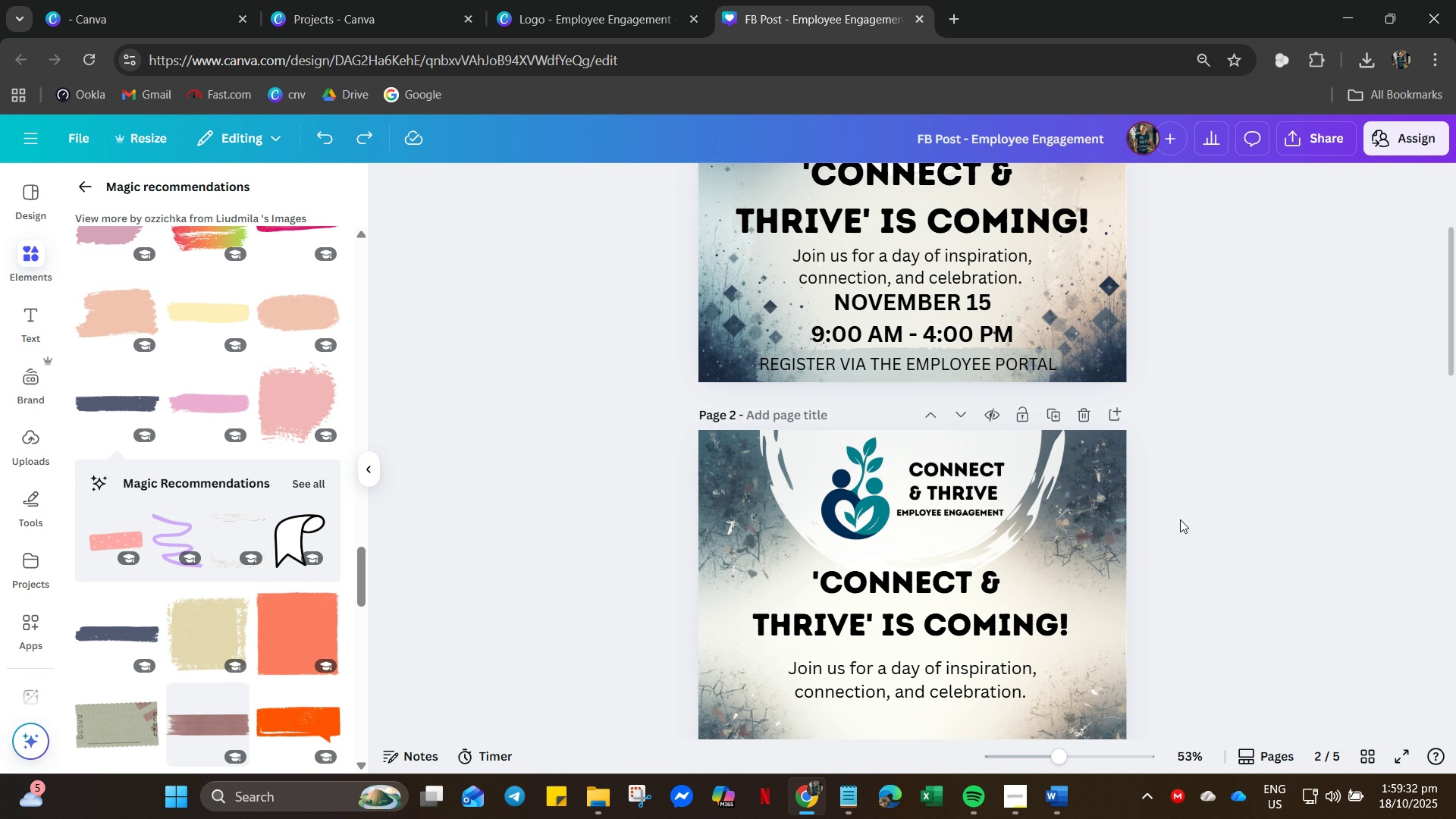 
left_click([1180, 519])
 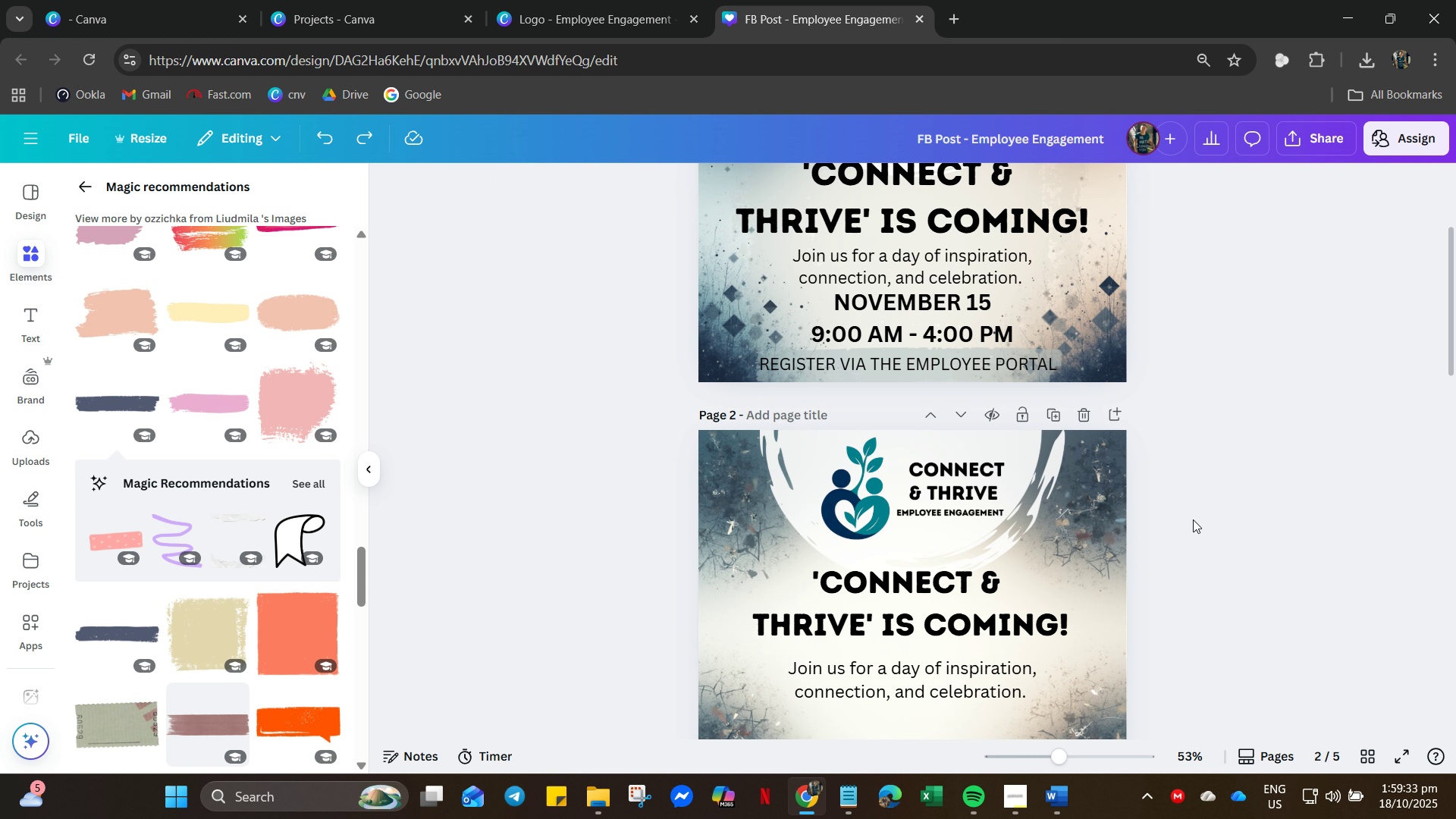 
scroll: coordinate [1196, 518], scroll_direction: up, amount: 9.0
 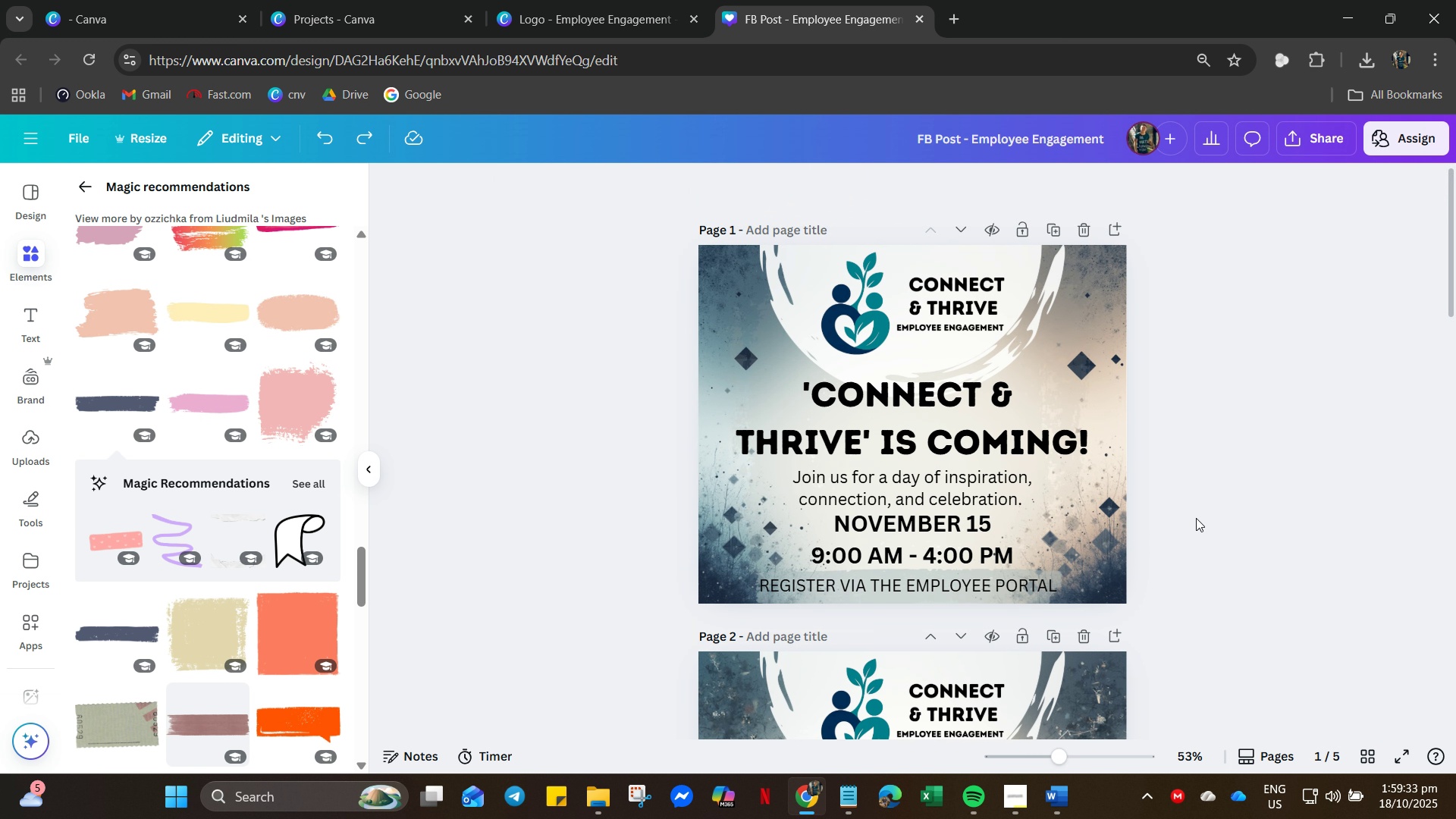 
key(Control+Y)
 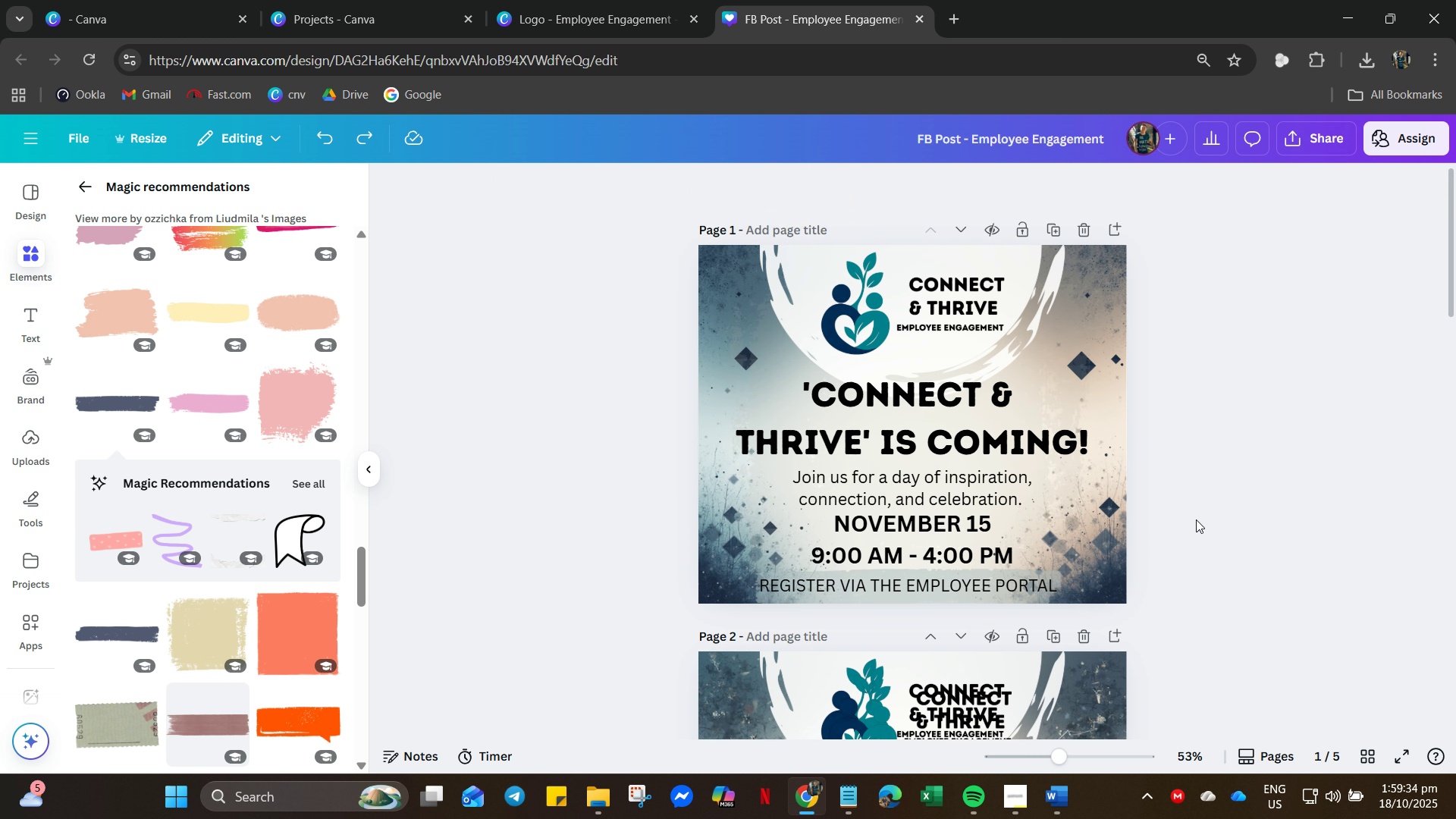 
key(Control+Y)
 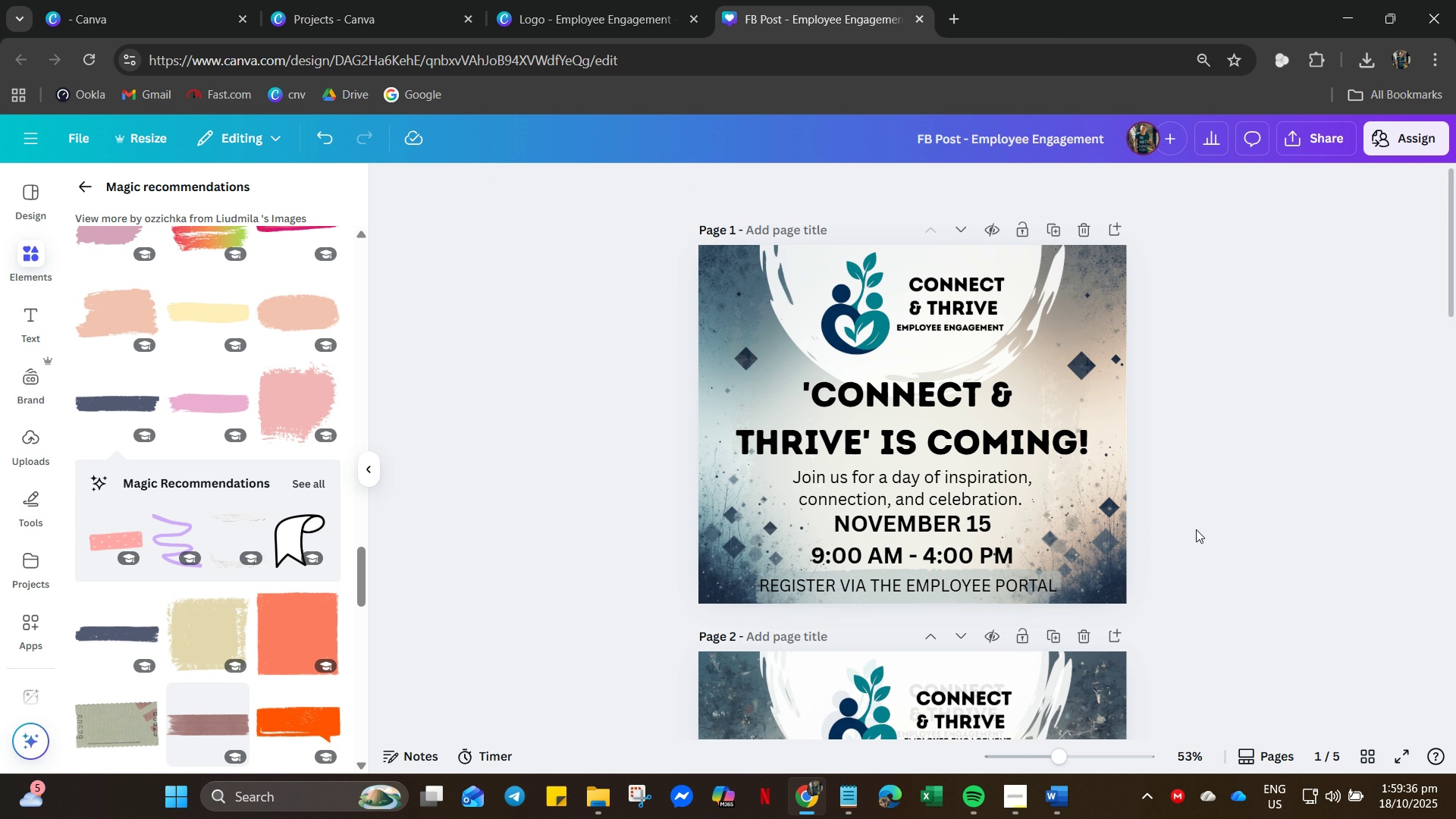 
key(Control+Z)
 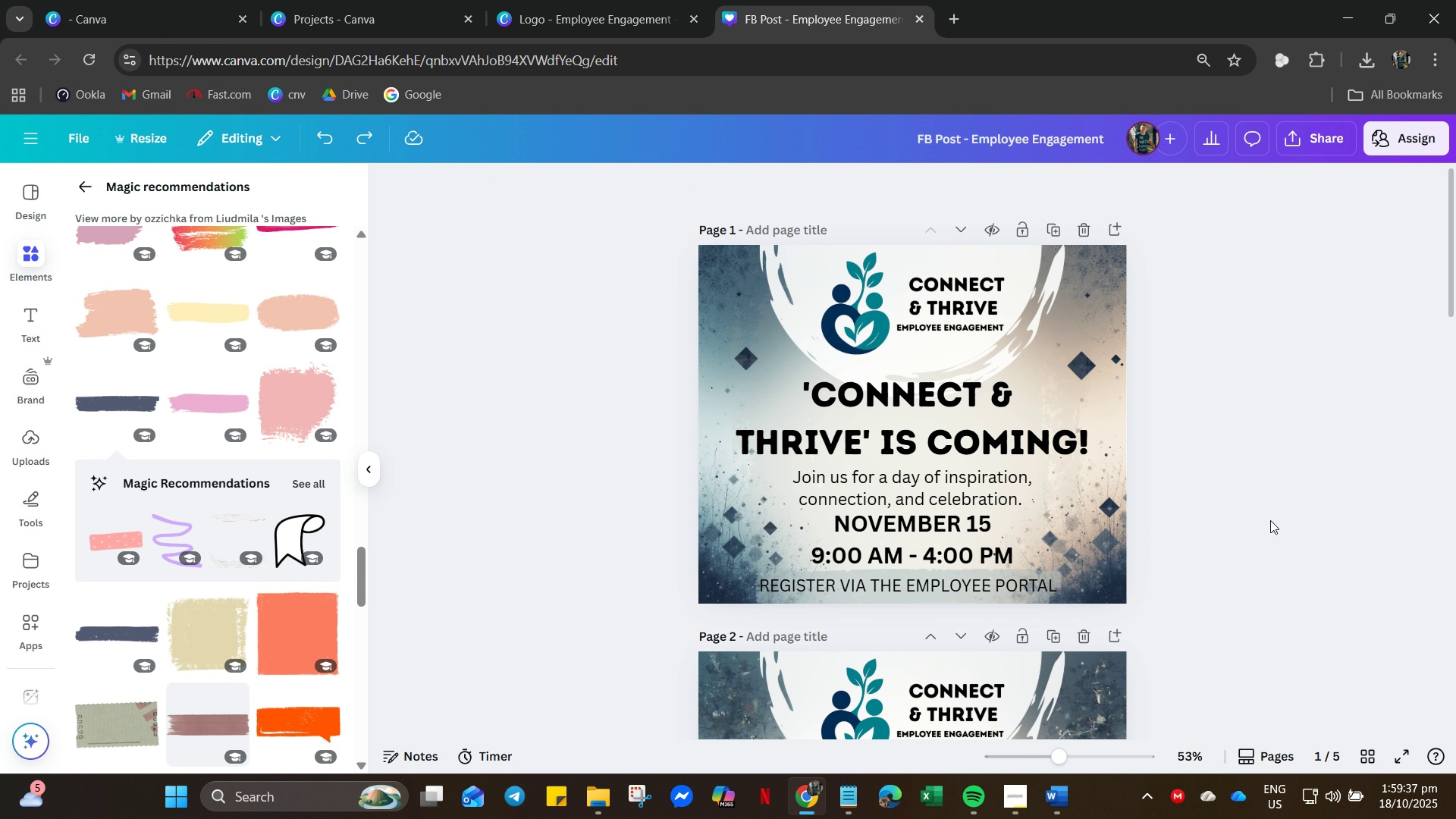 
left_click([1270, 520])
 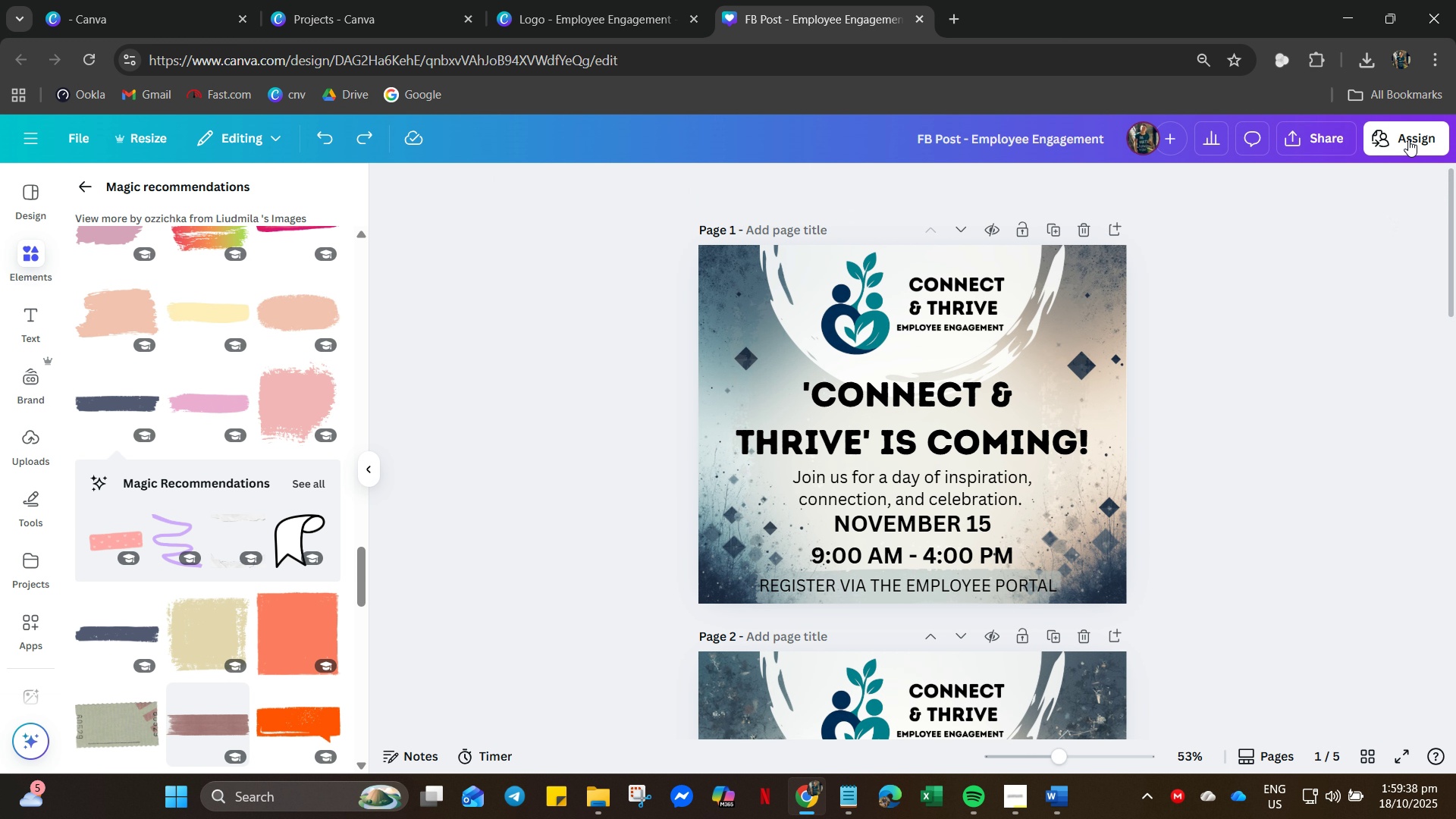 
left_click([1408, 140])
 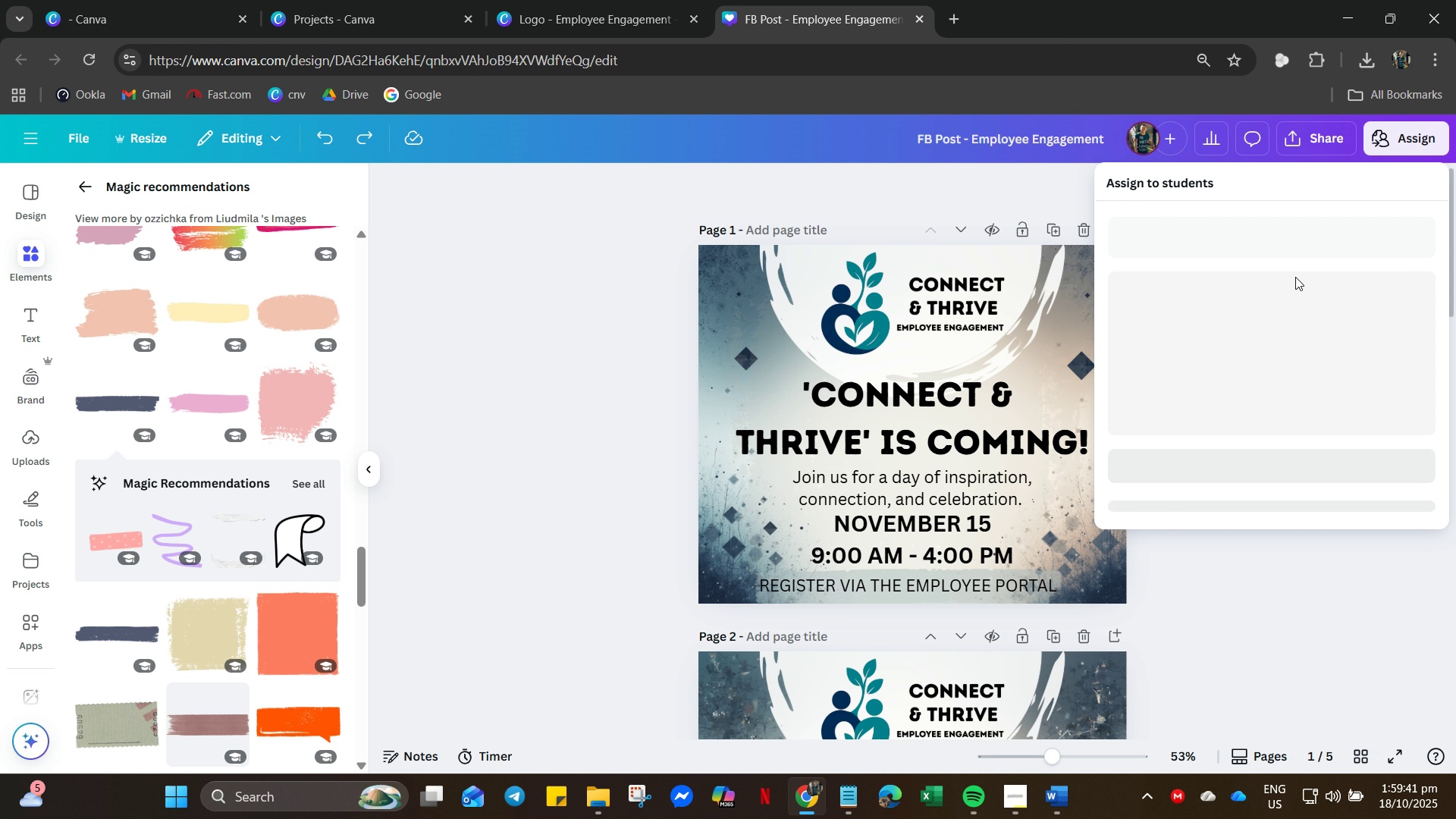 
wait(8.1)
 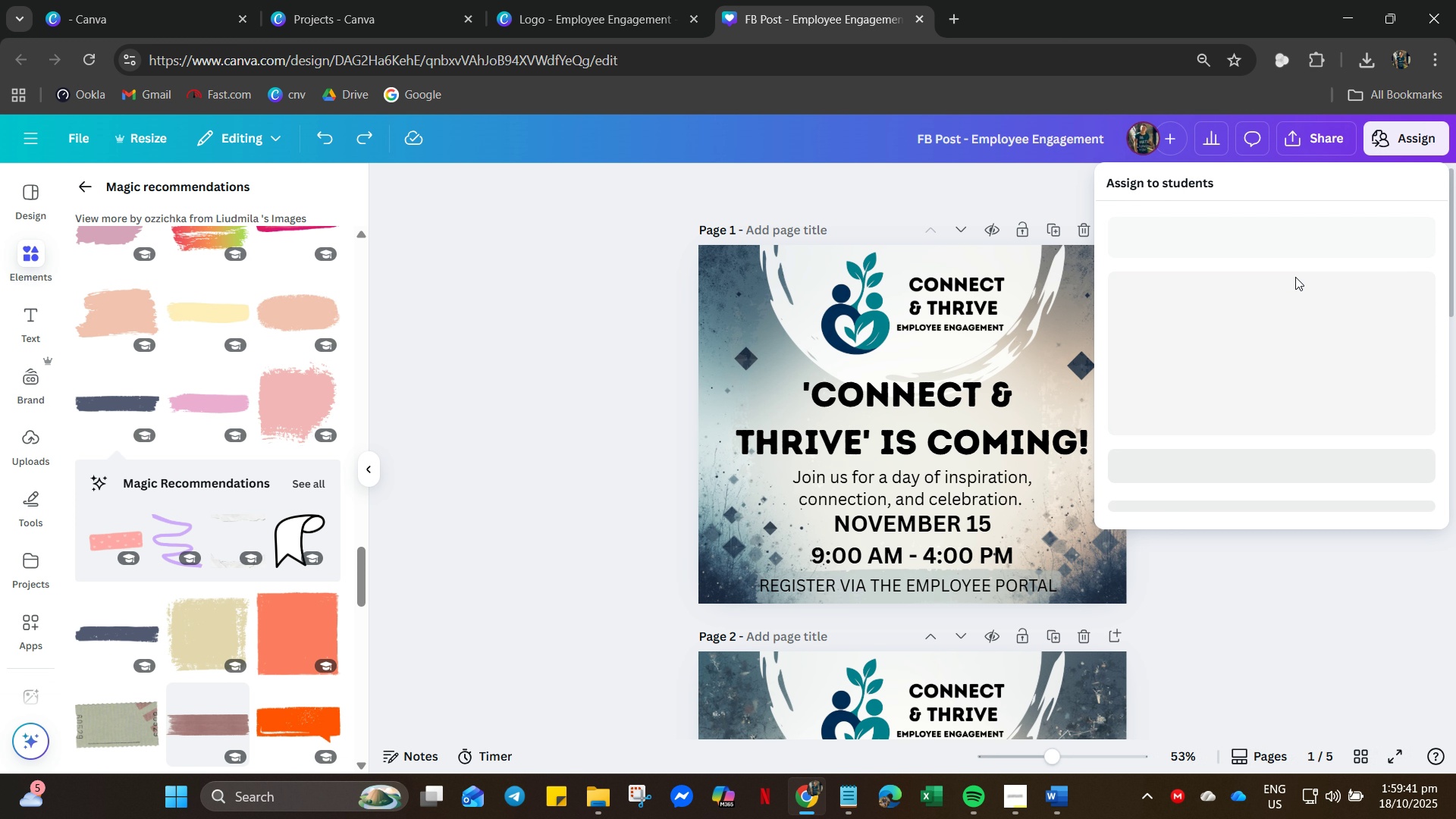 
left_click([1315, 140])
 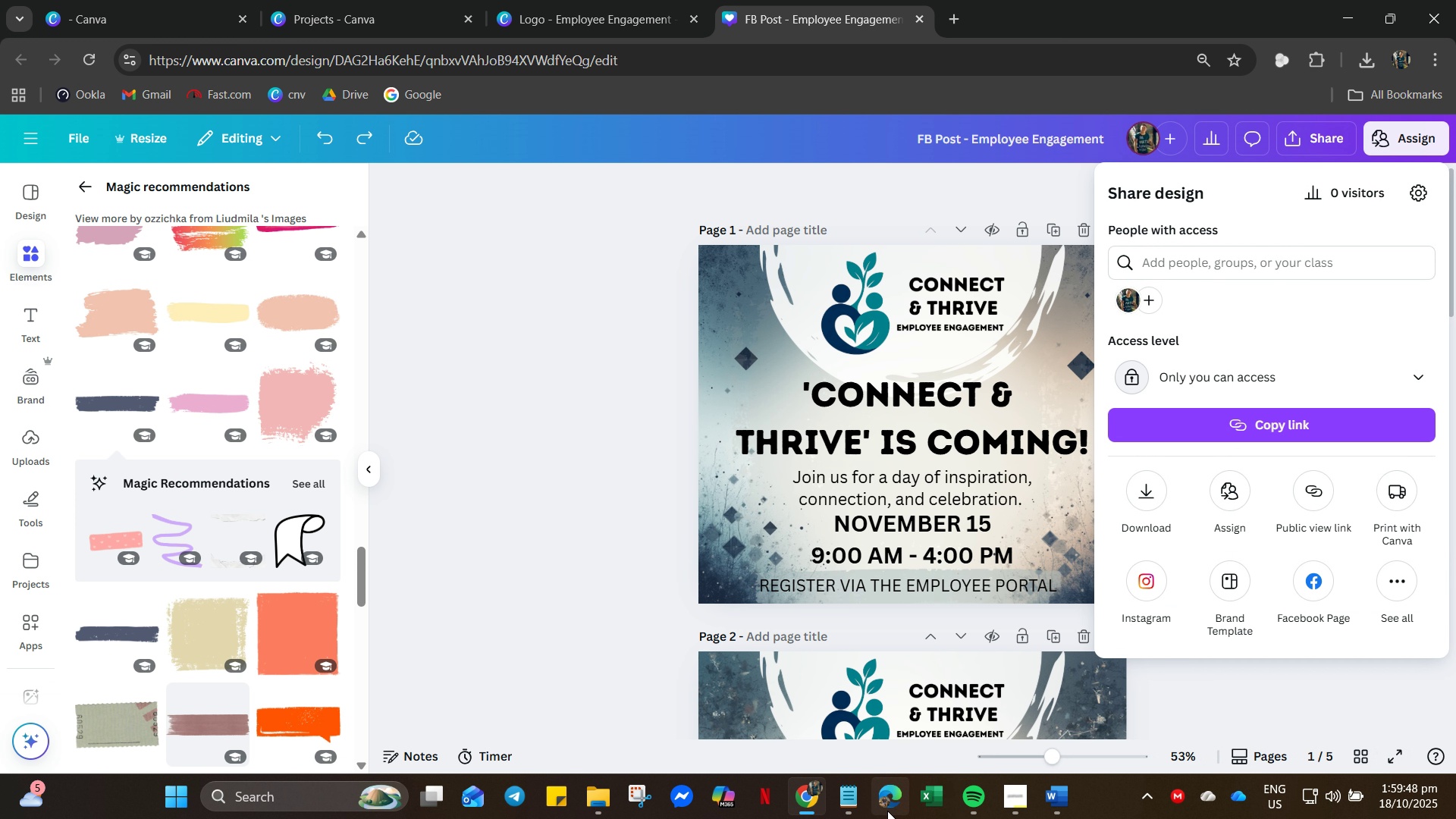 
left_click([851, 802])
 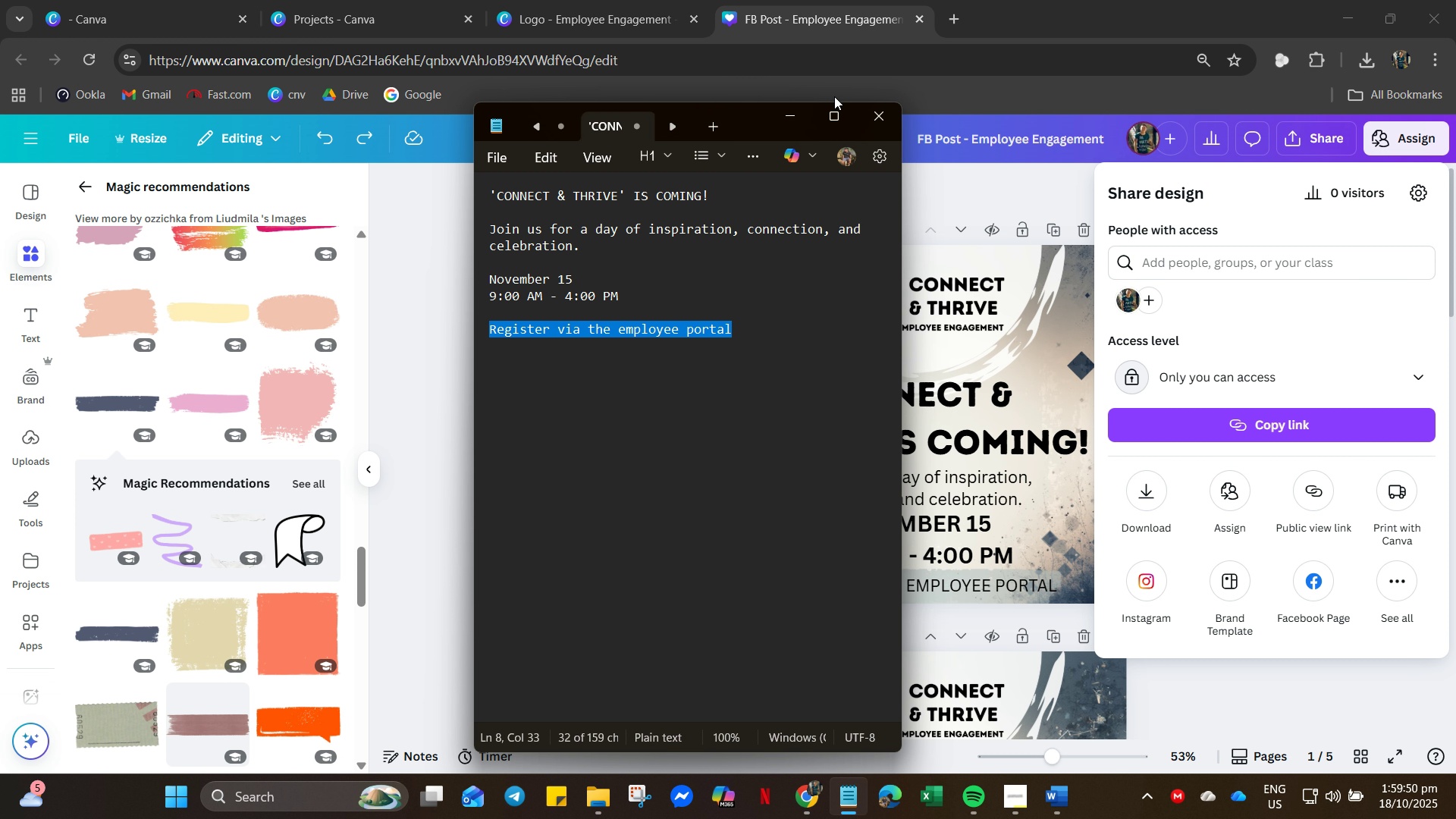 
left_click([829, 114])
 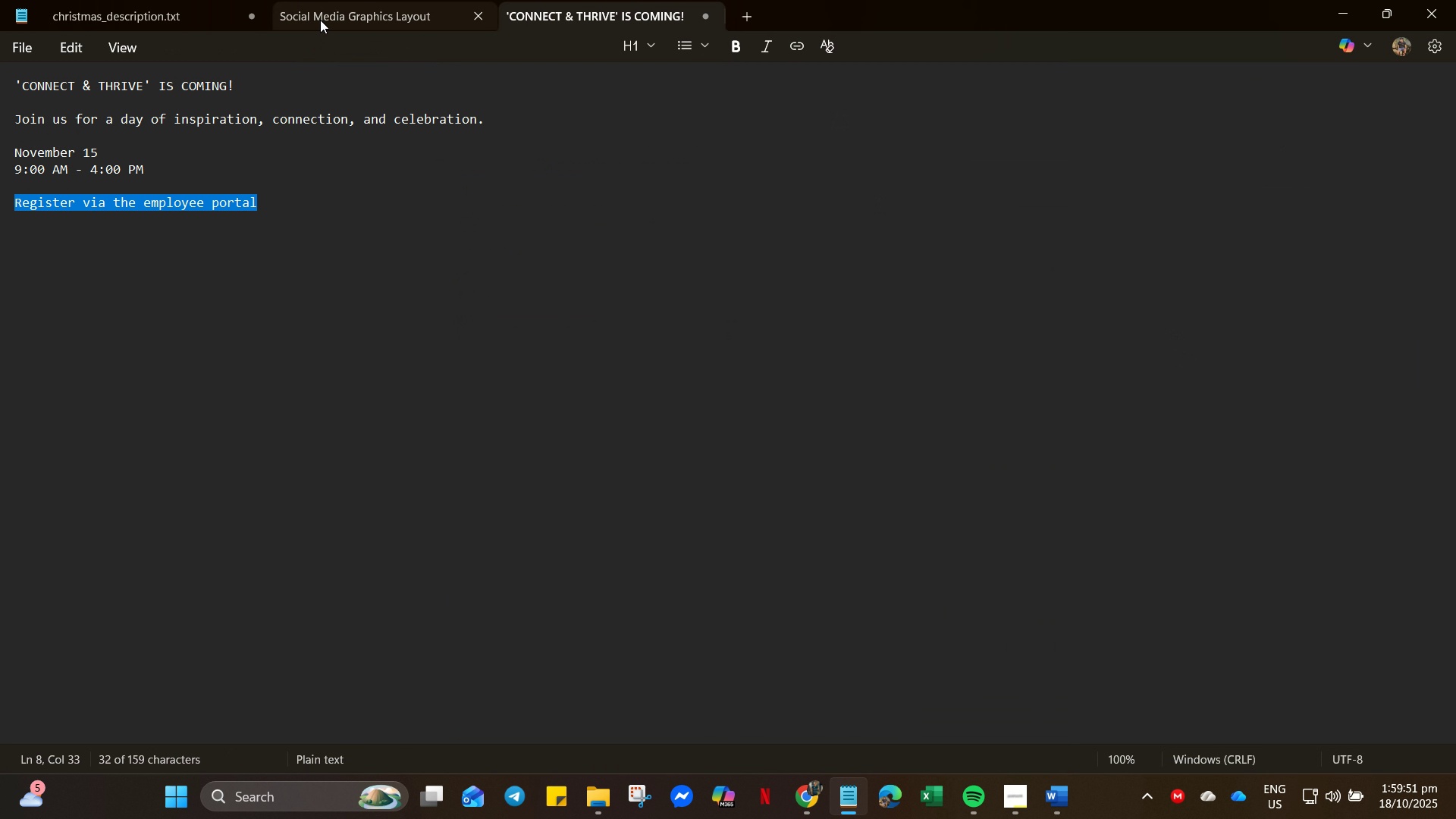 
left_click([320, 20])
 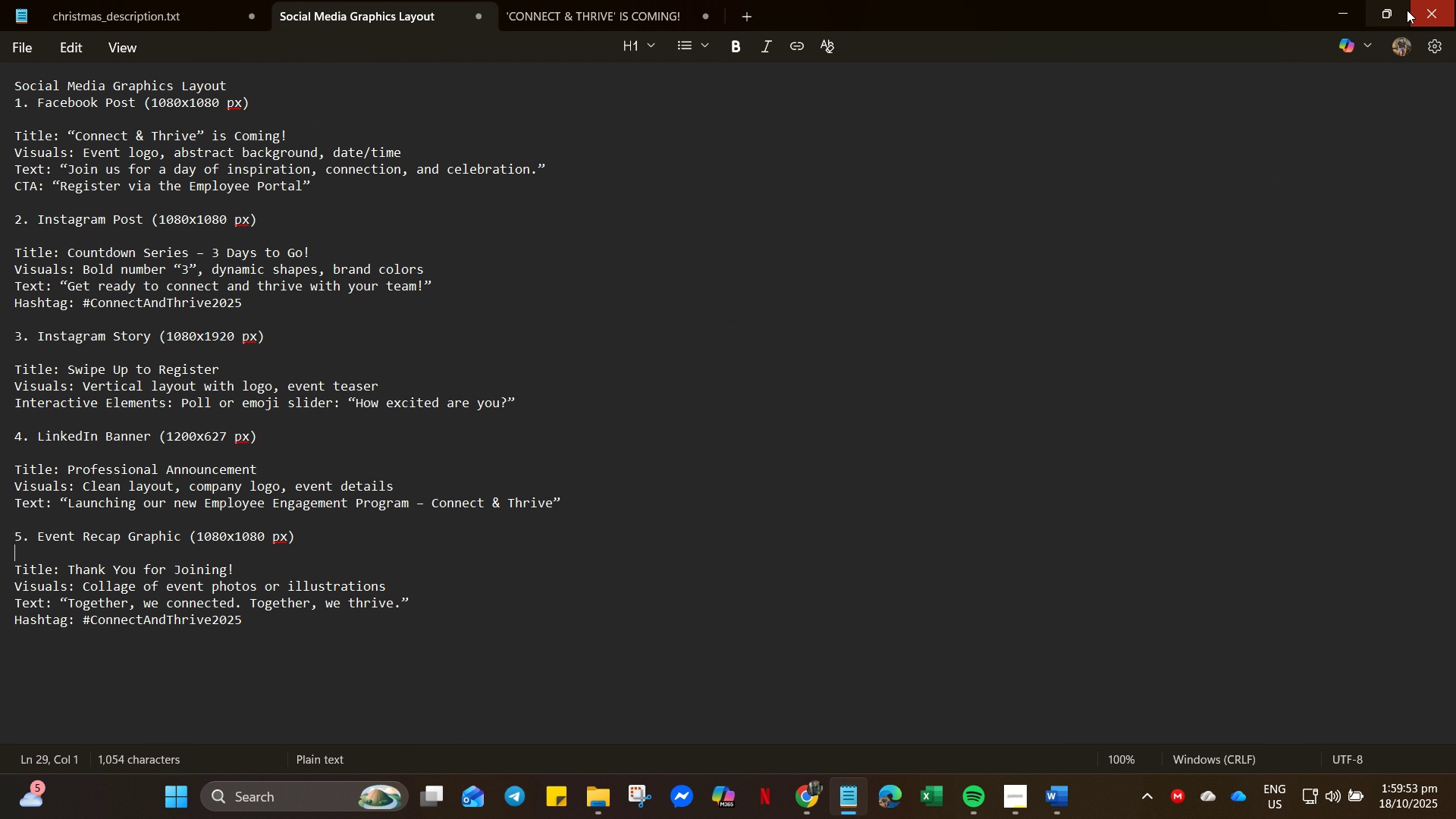 
left_click([1383, 13])
 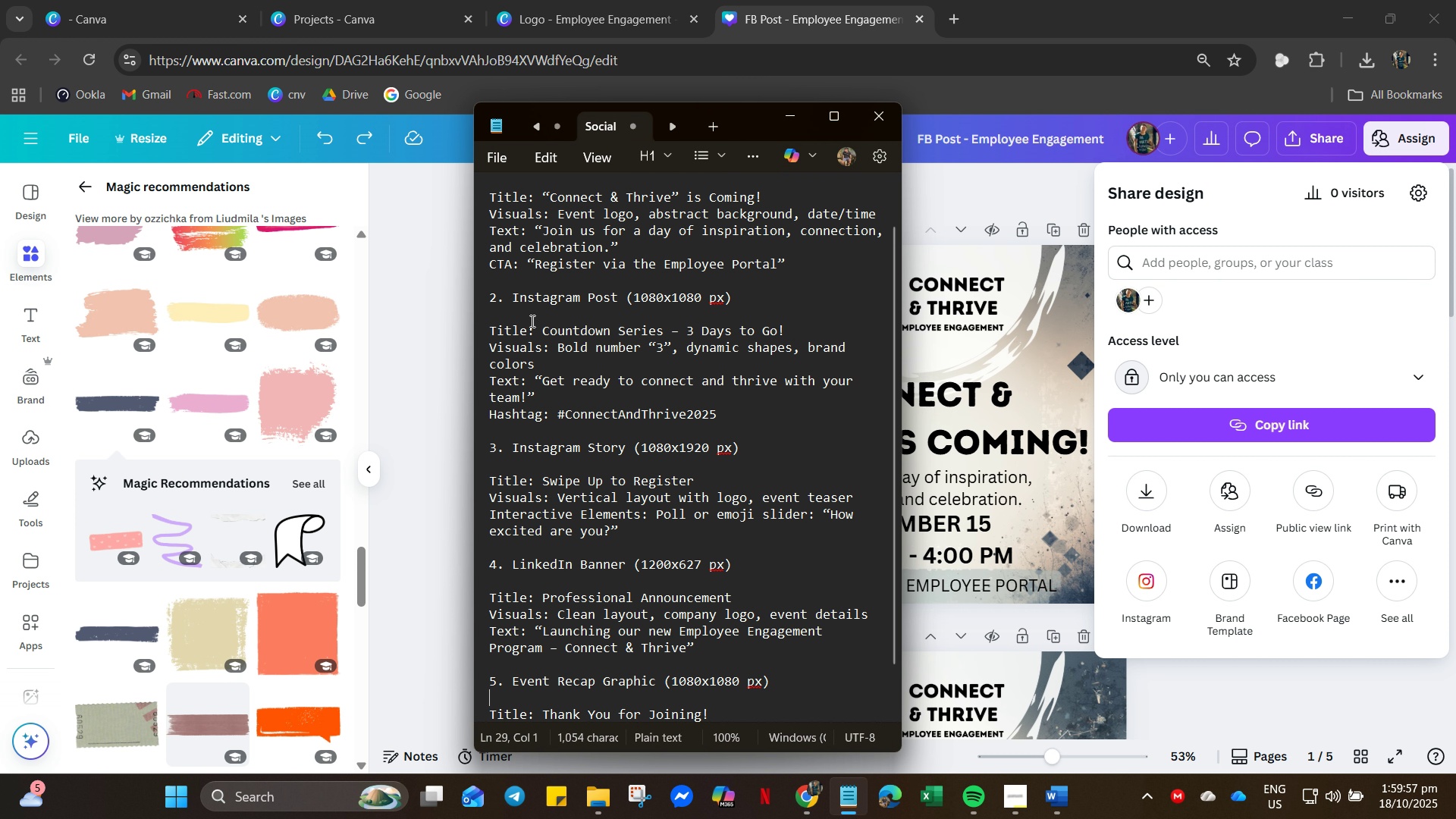 
scroll: coordinate [550, 339], scroll_direction: up, amount: 4.0
 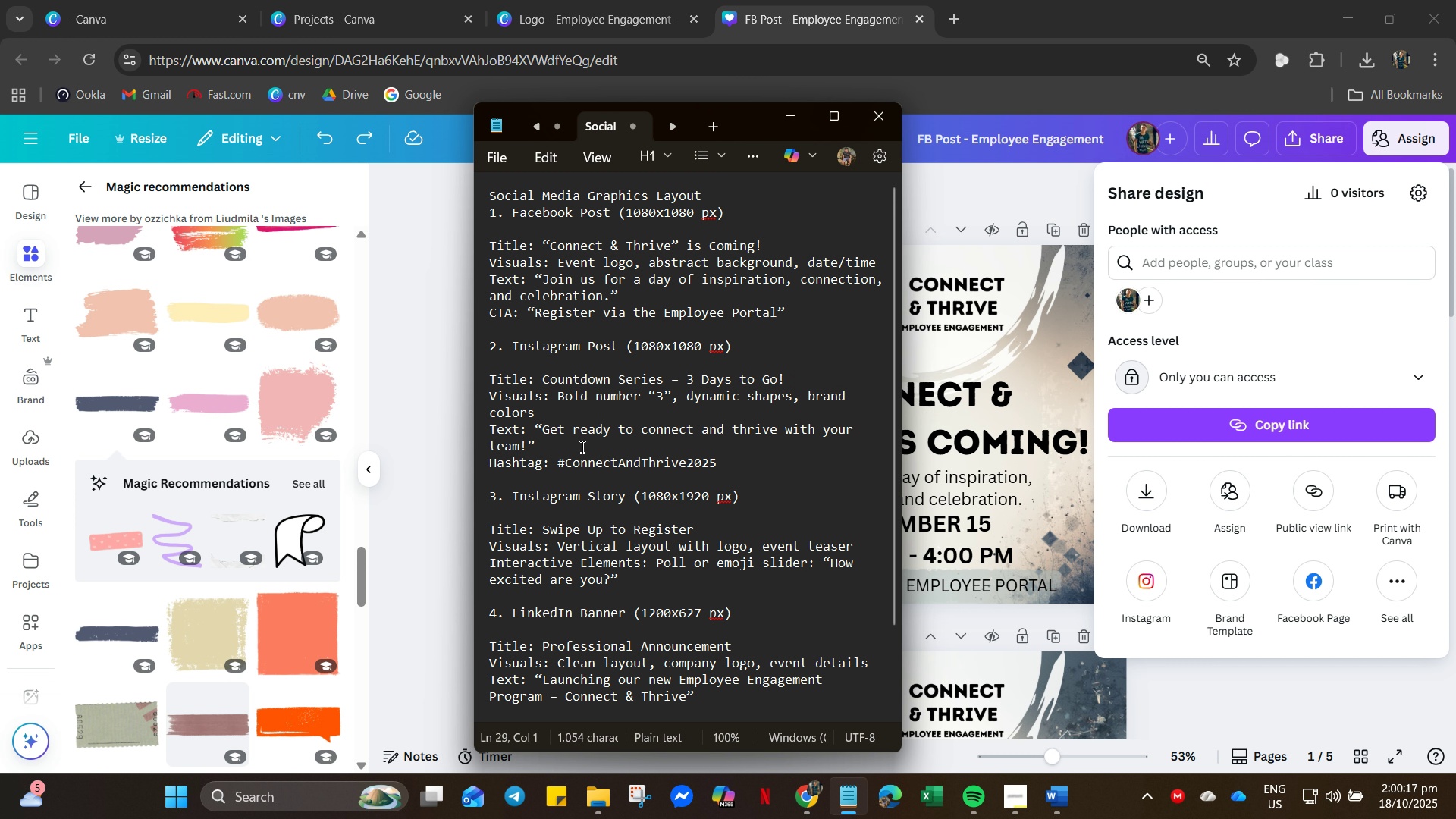 
wait(23.92)
 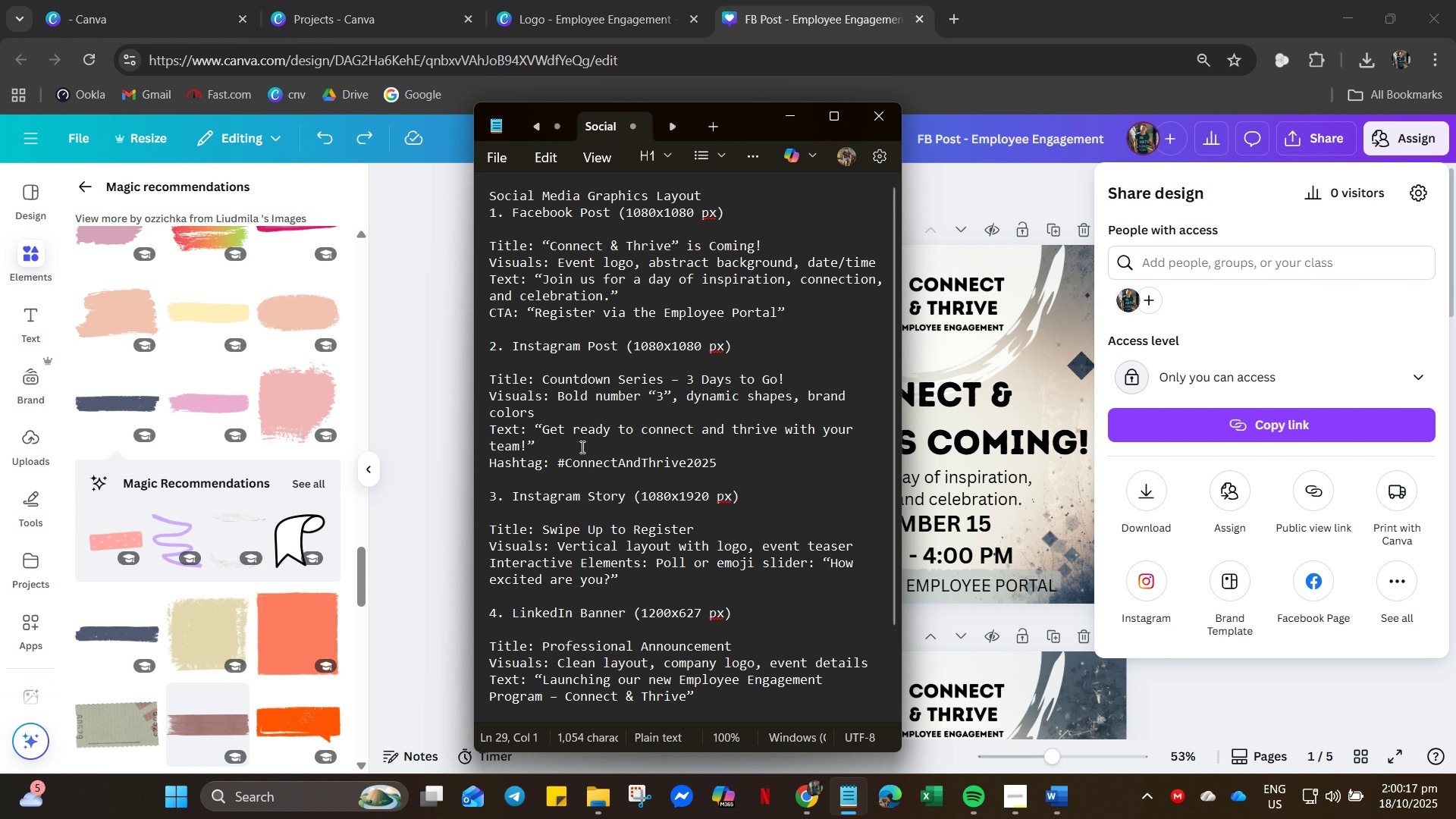 
left_click([529, 130])
 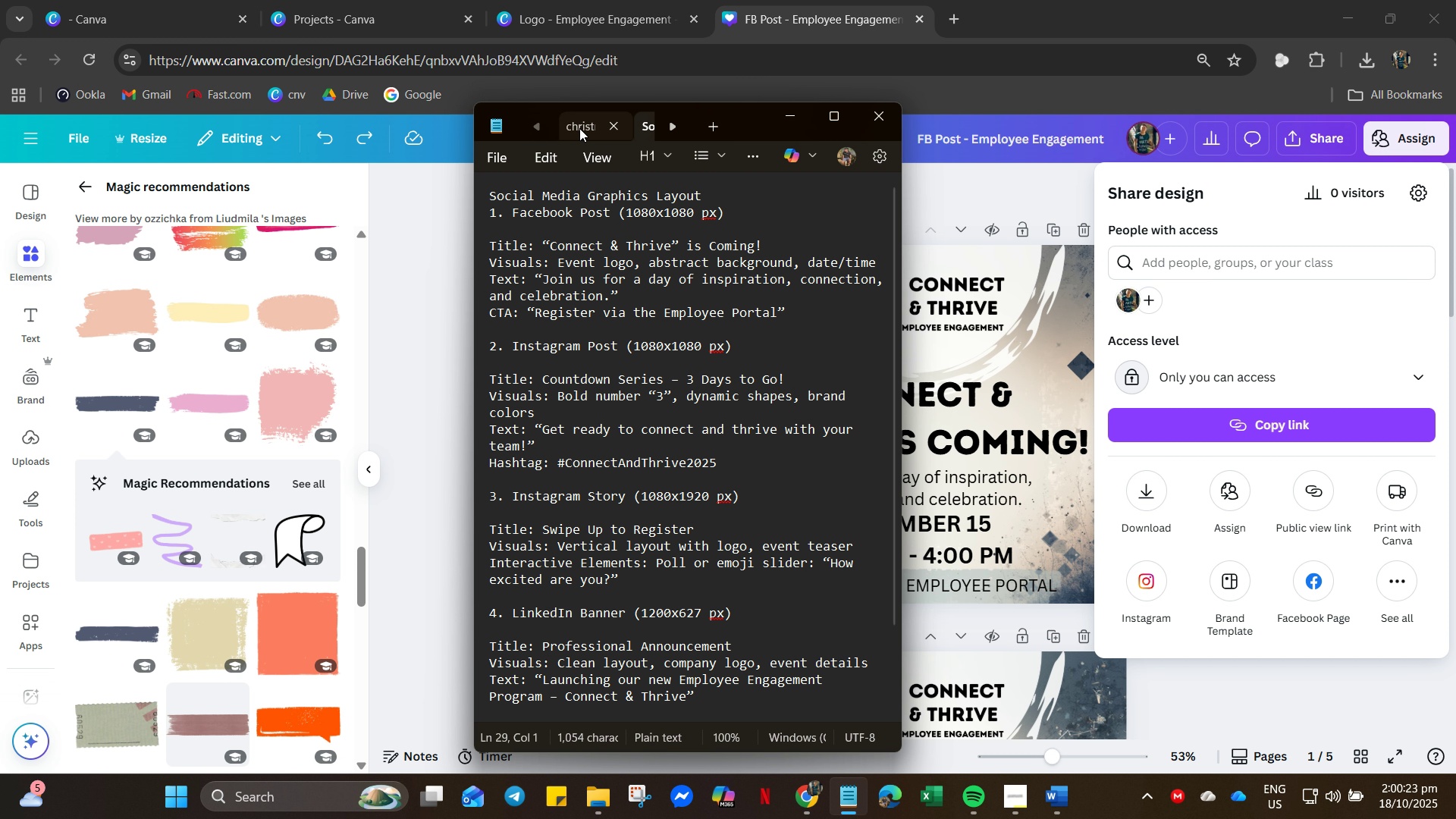 
left_click([579, 128])
 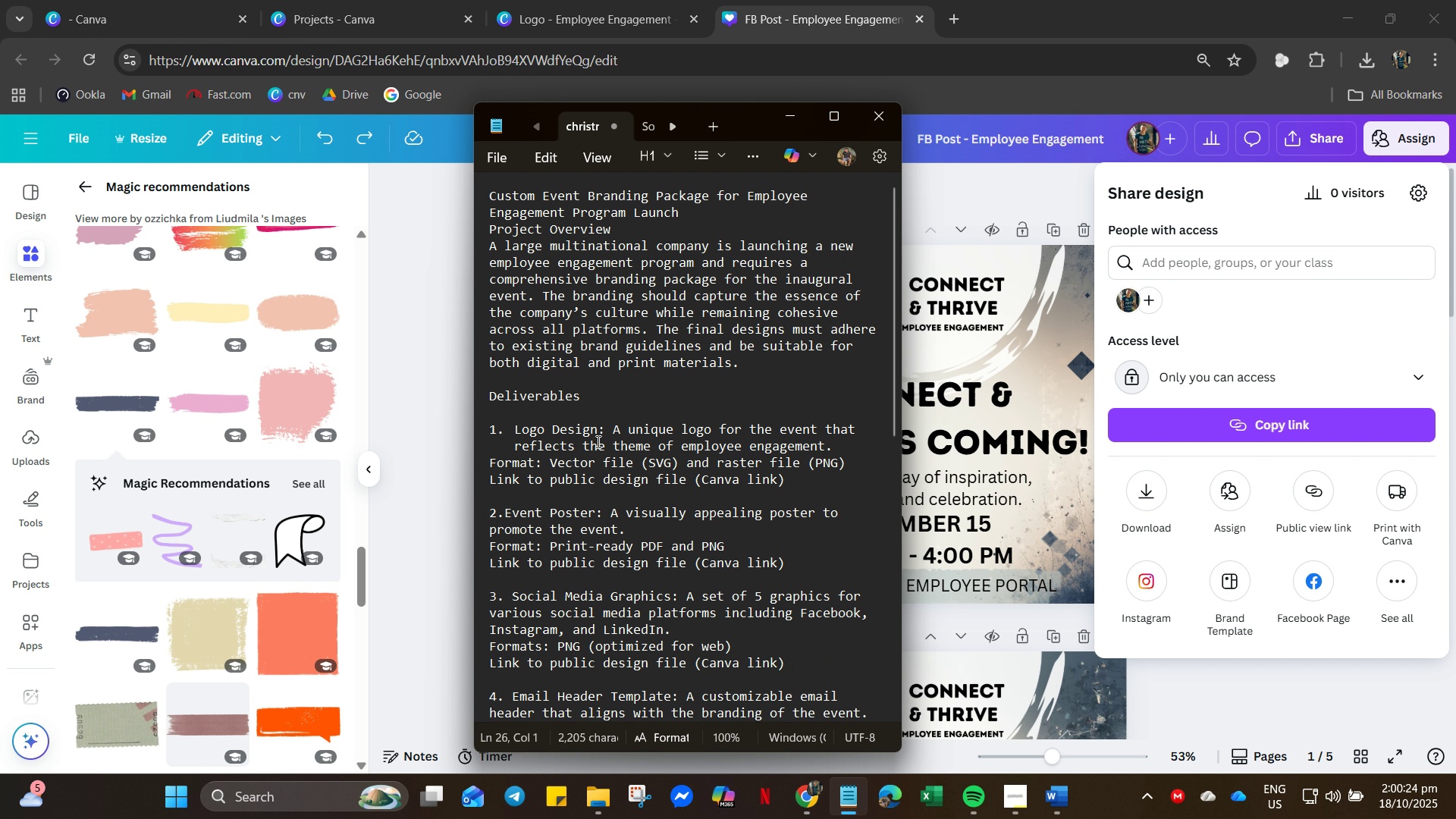 
scroll: coordinate [593, 469], scroll_direction: down, amount: 5.0
 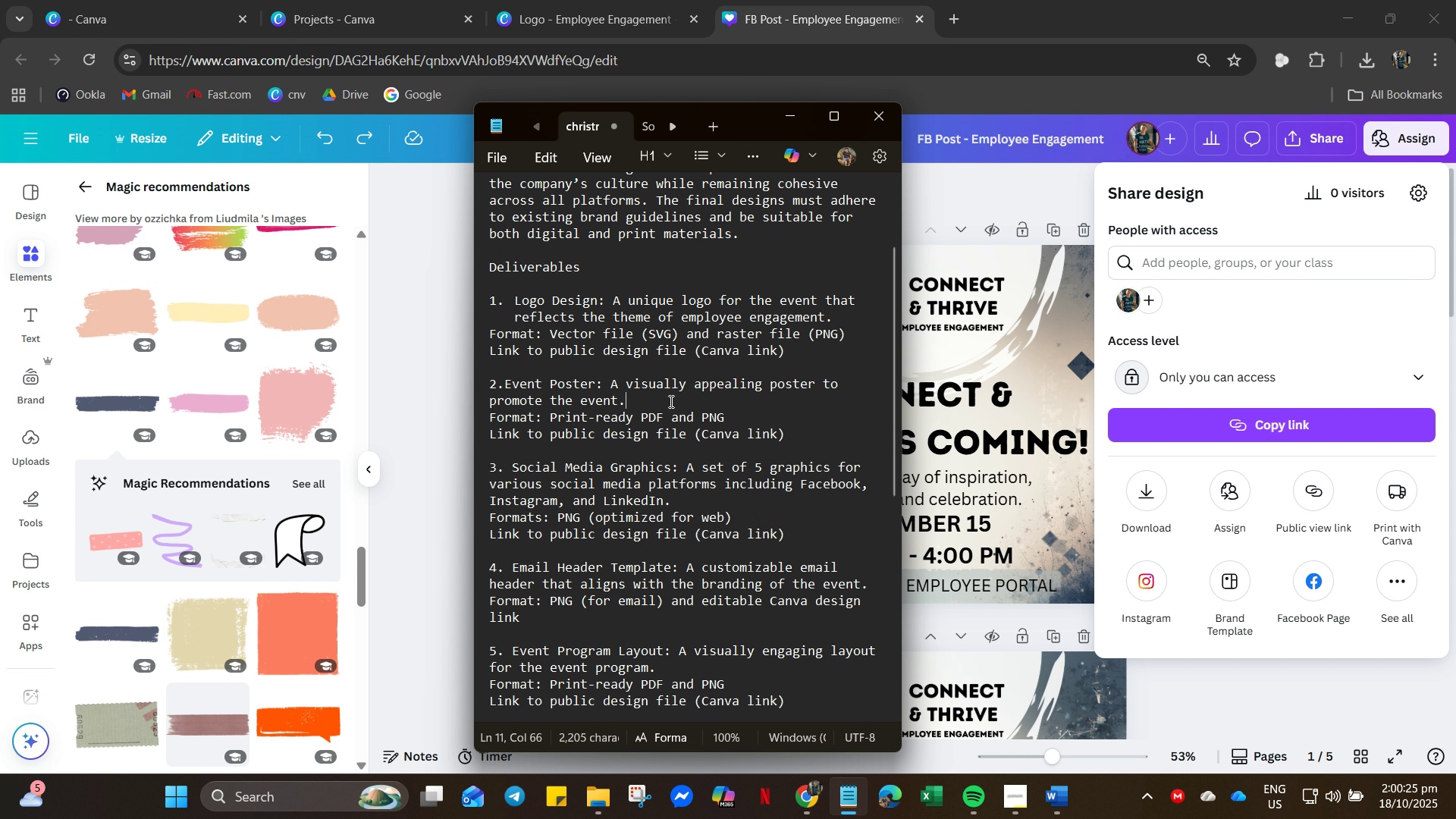 
left_click([670, 401])
 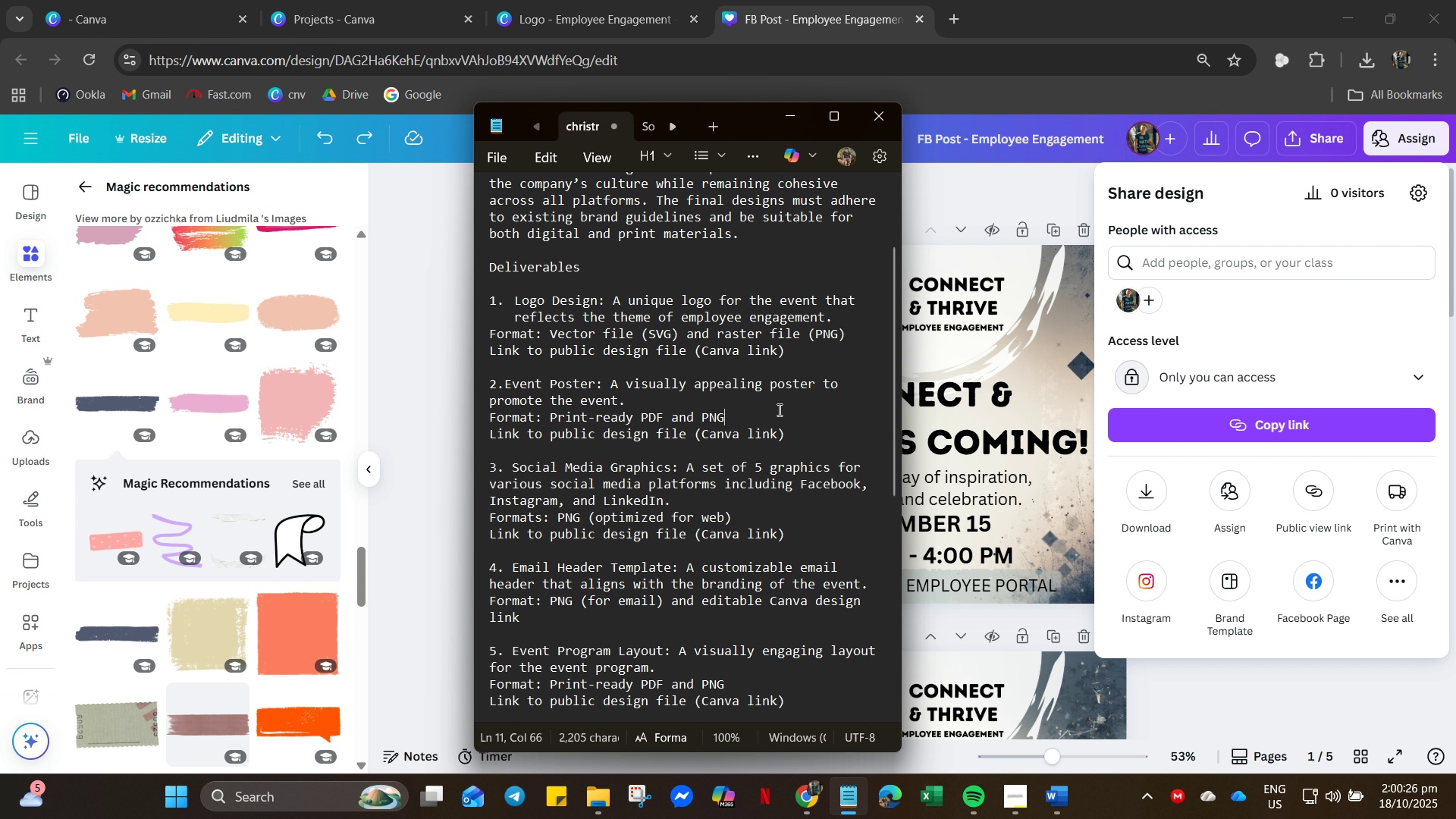 
left_click([778, 410])
 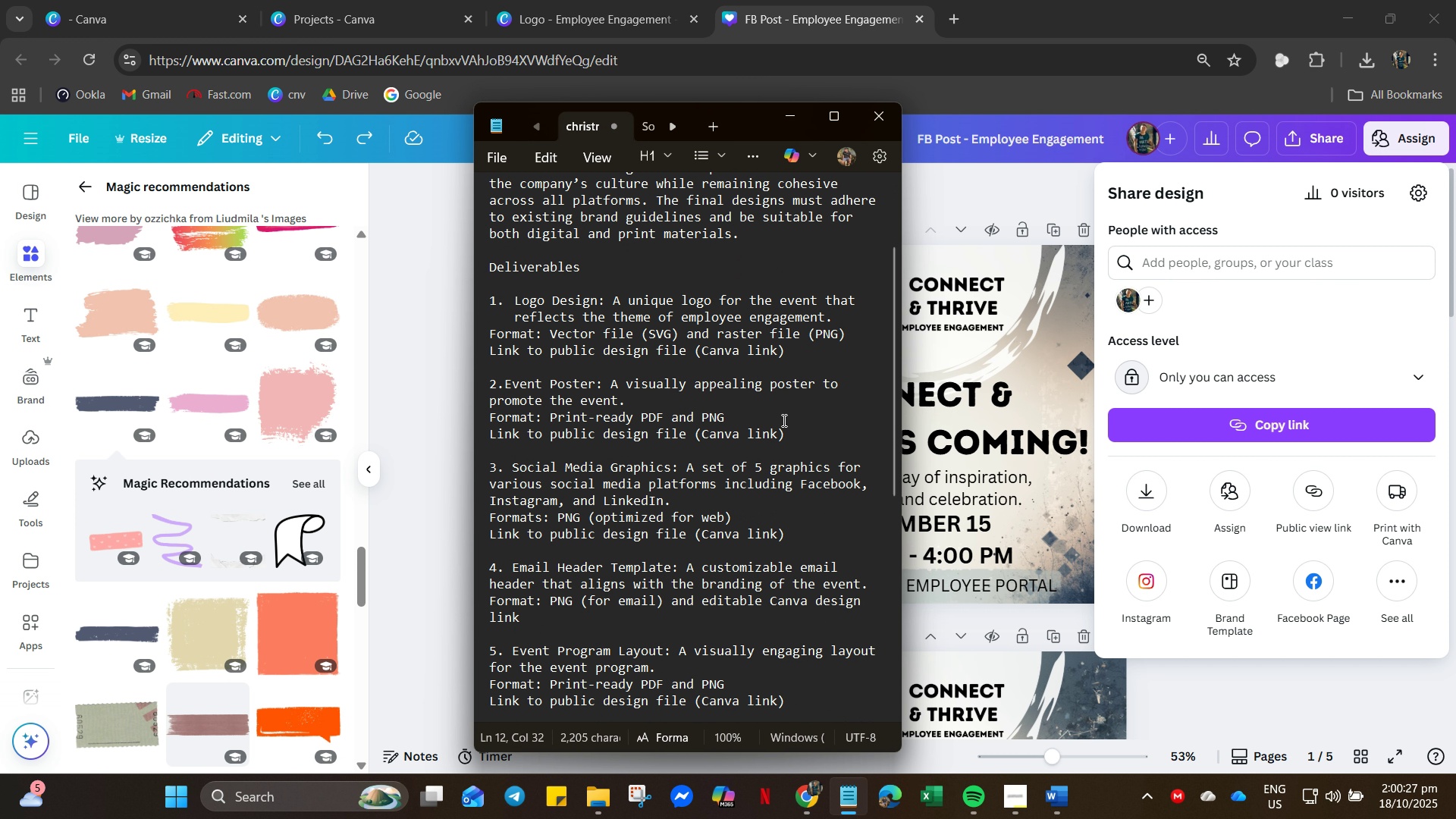 
left_click([783, 420])
 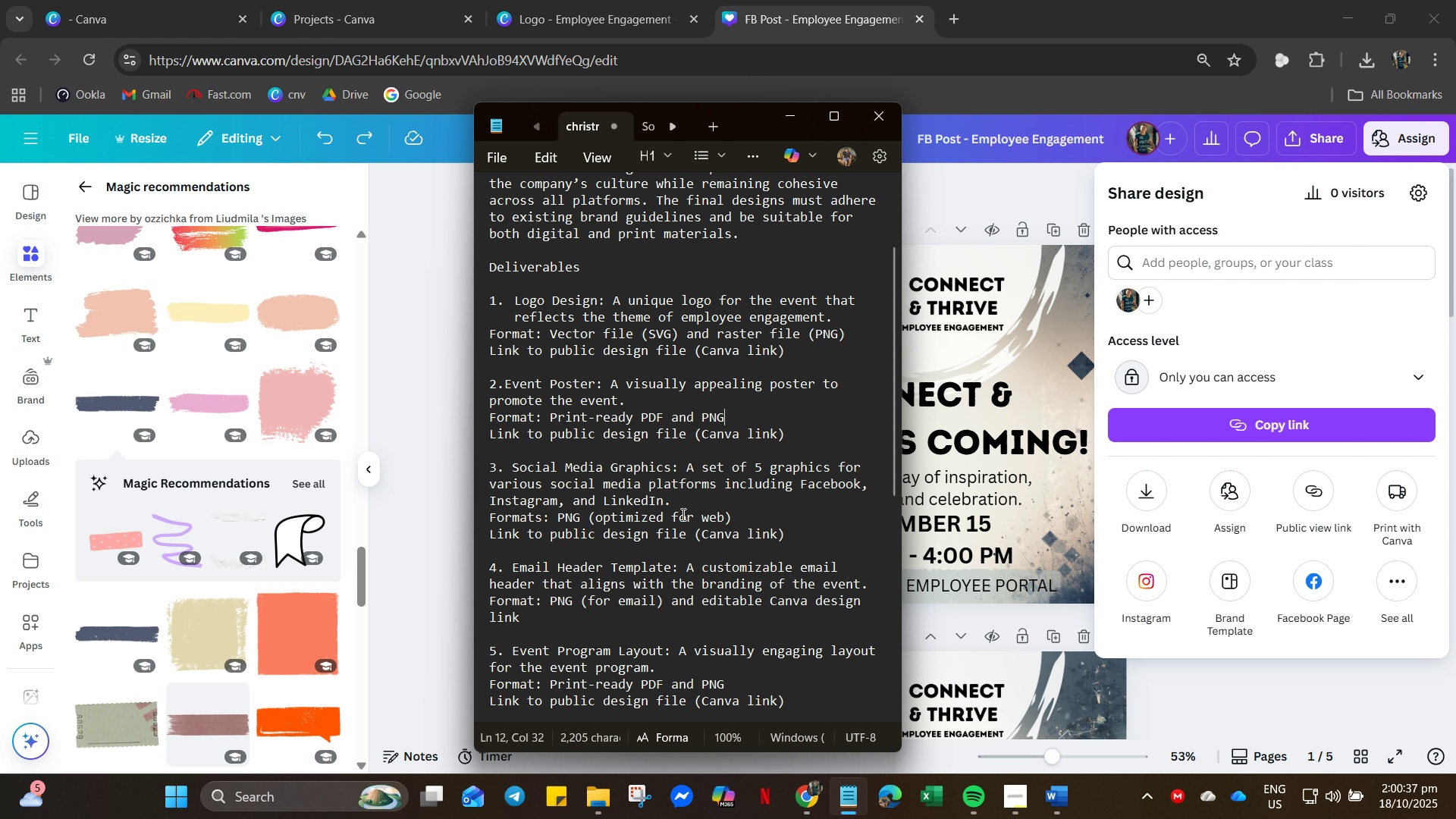 
wait(14.54)
 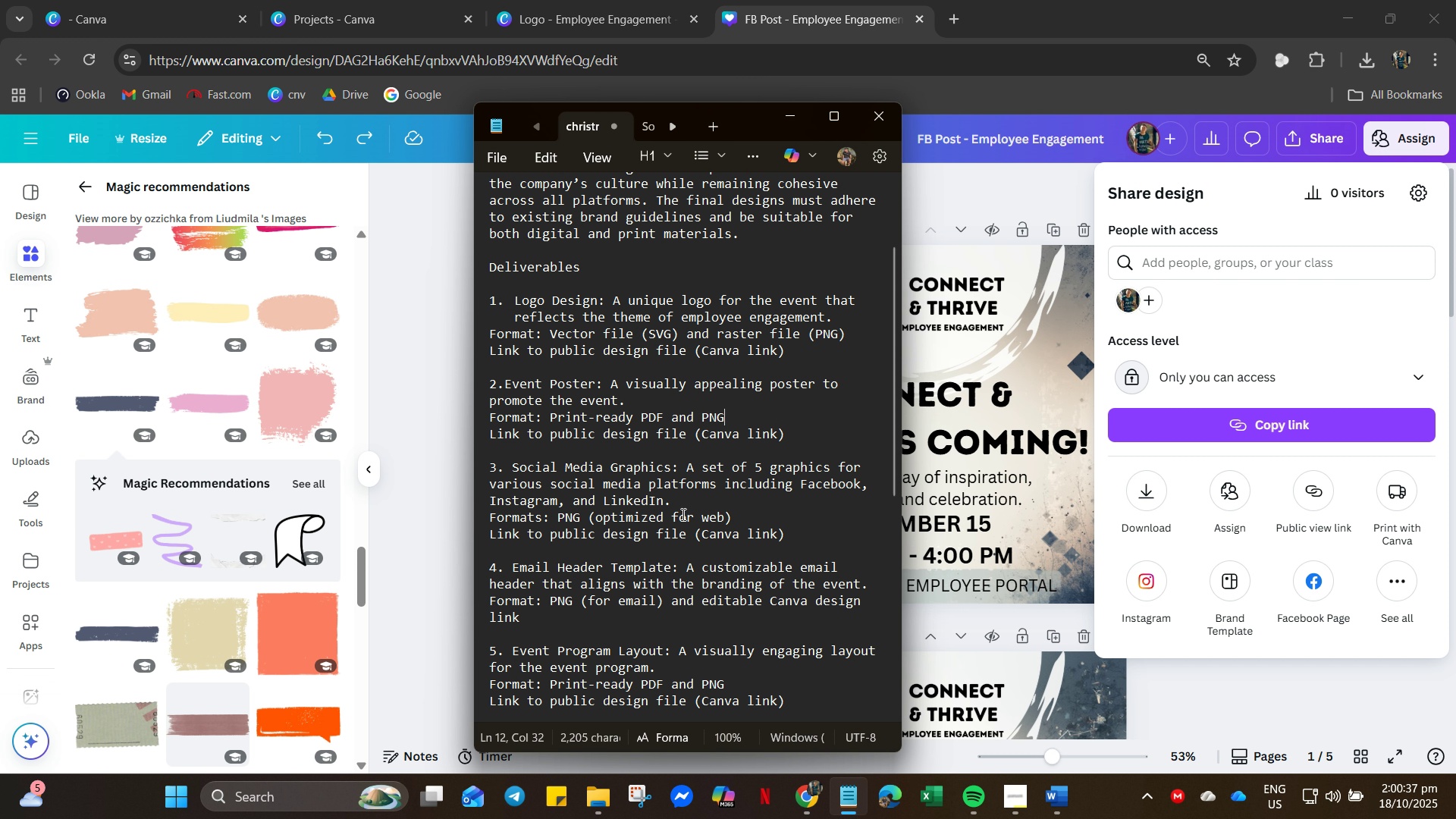 
left_click([519, 19])